 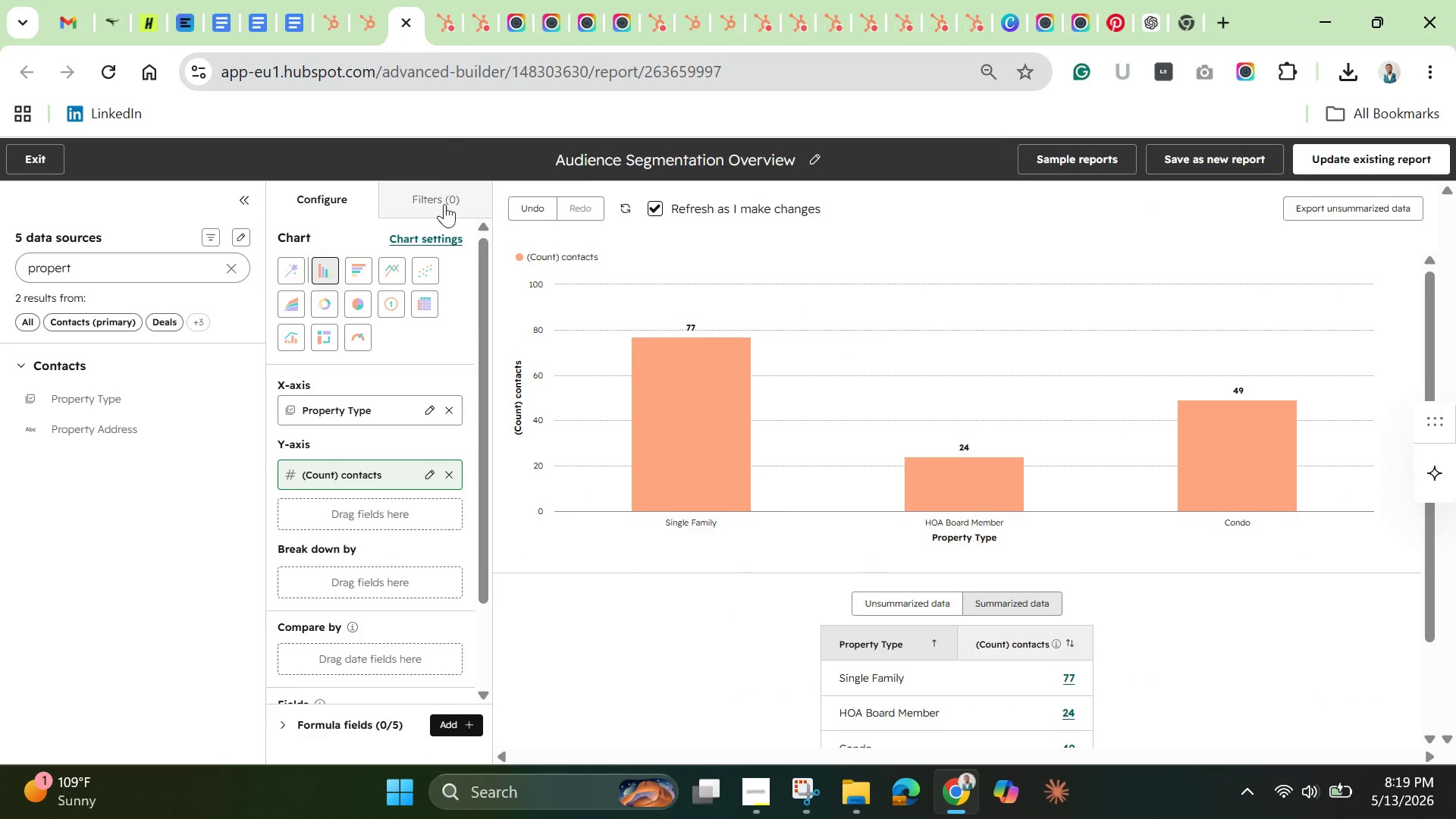 
left_click([20, 152])
 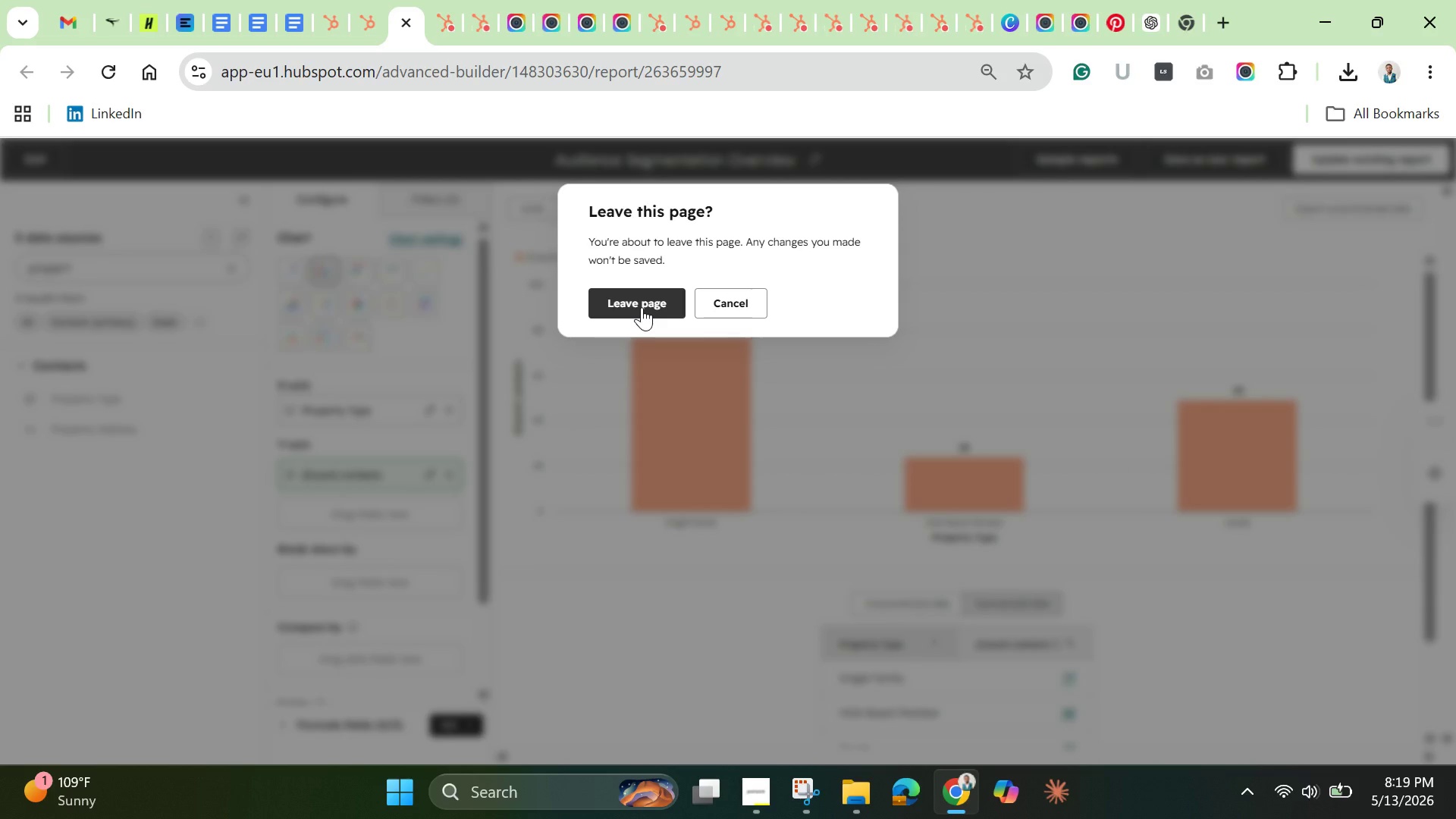 
left_click([642, 307])
 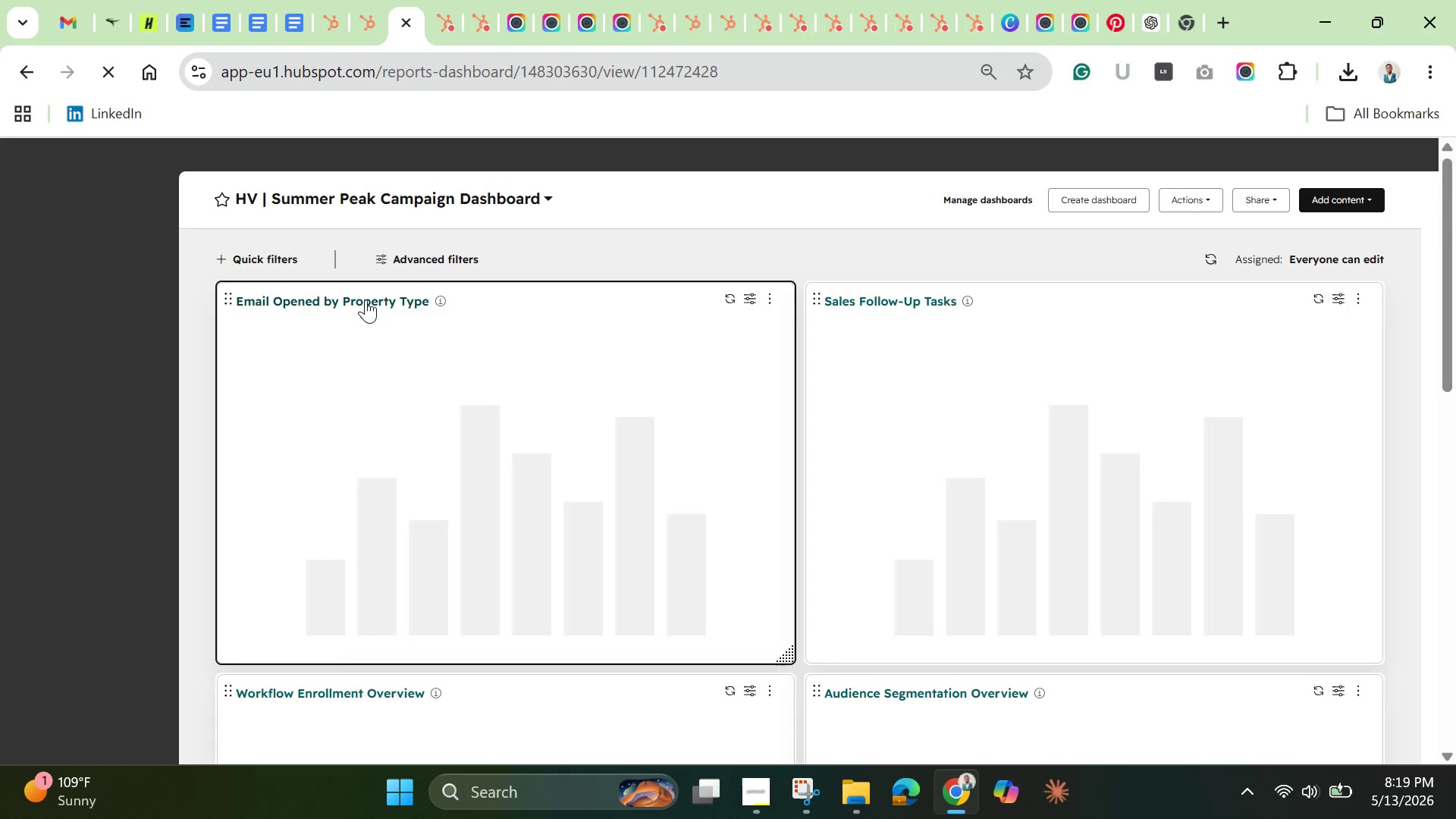 
wait(6.0)
 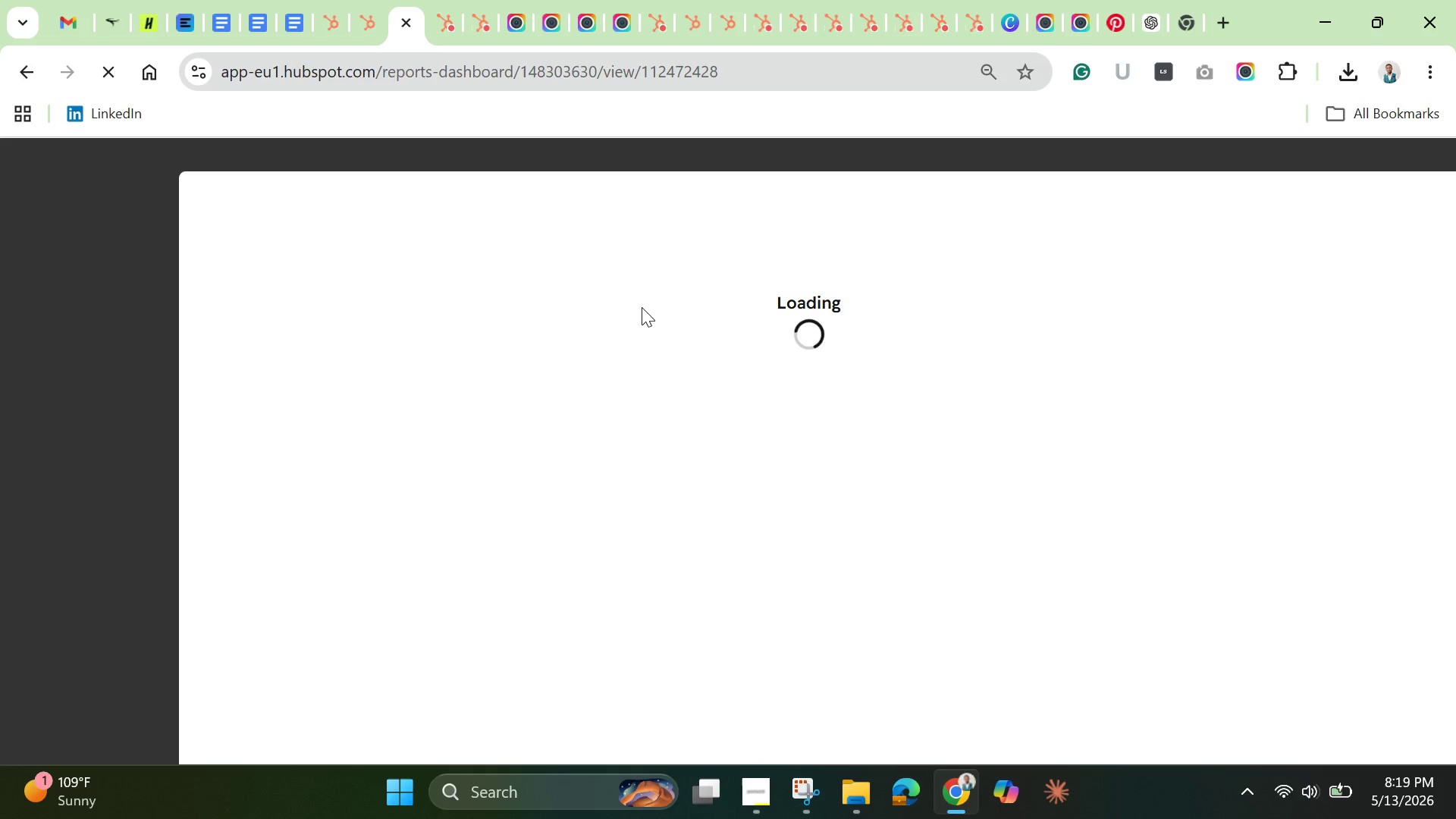 
mouse_move([284, 301])
 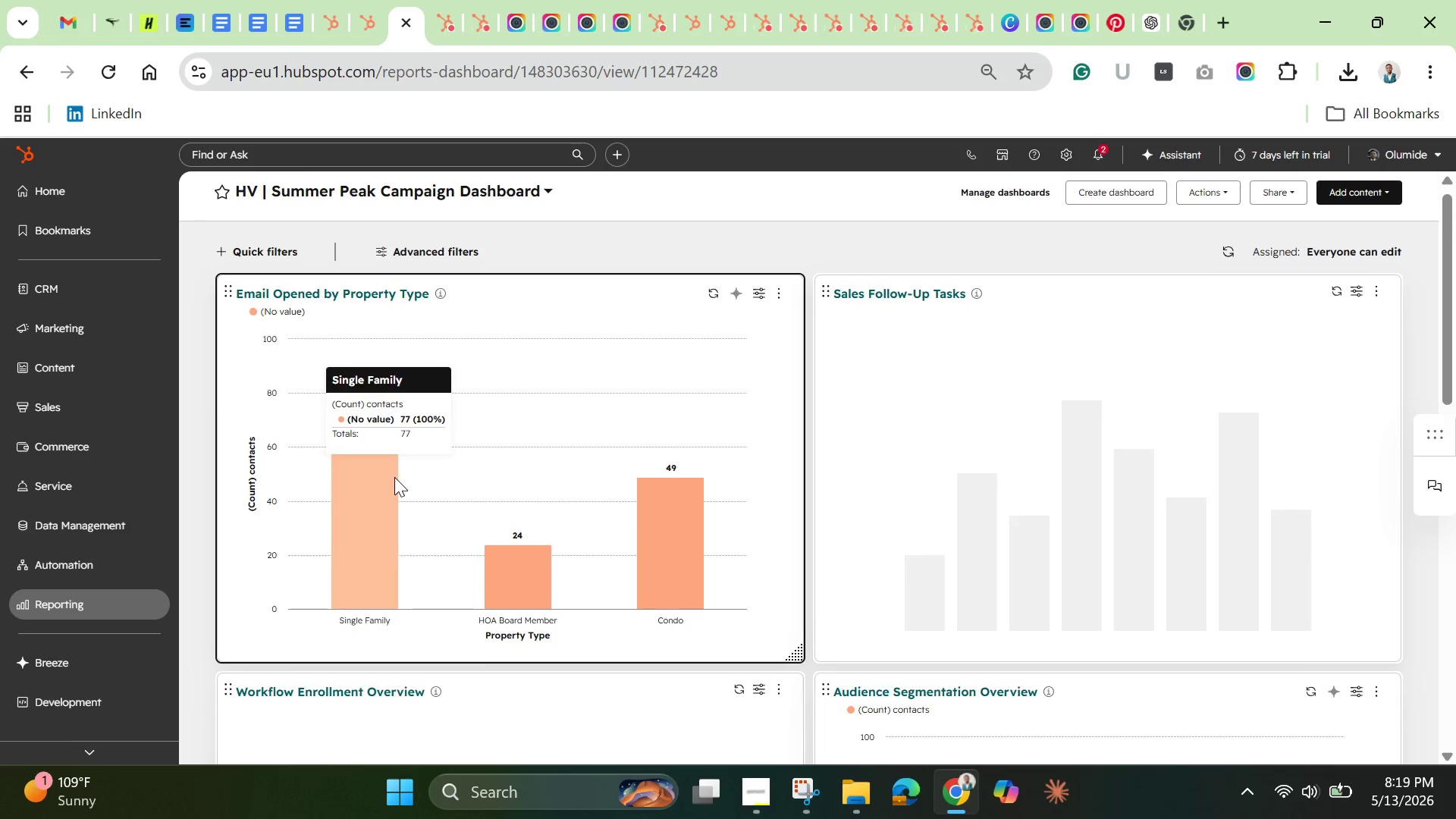 
scroll: coordinate [397, 482], scroll_direction: down, amount: 10.0
 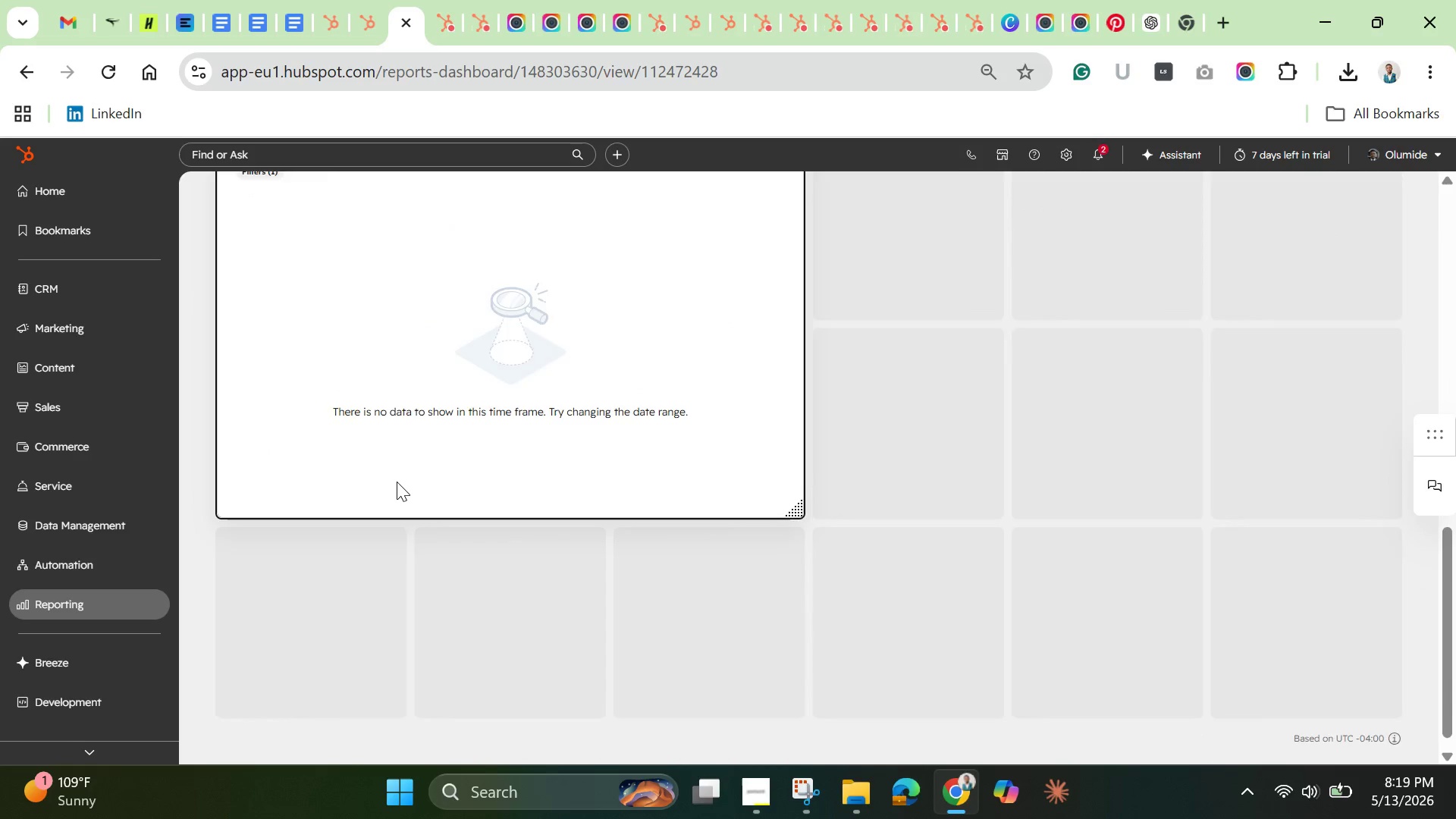 
scroll: coordinate [397, 482], scroll_direction: up, amount: 8.0
 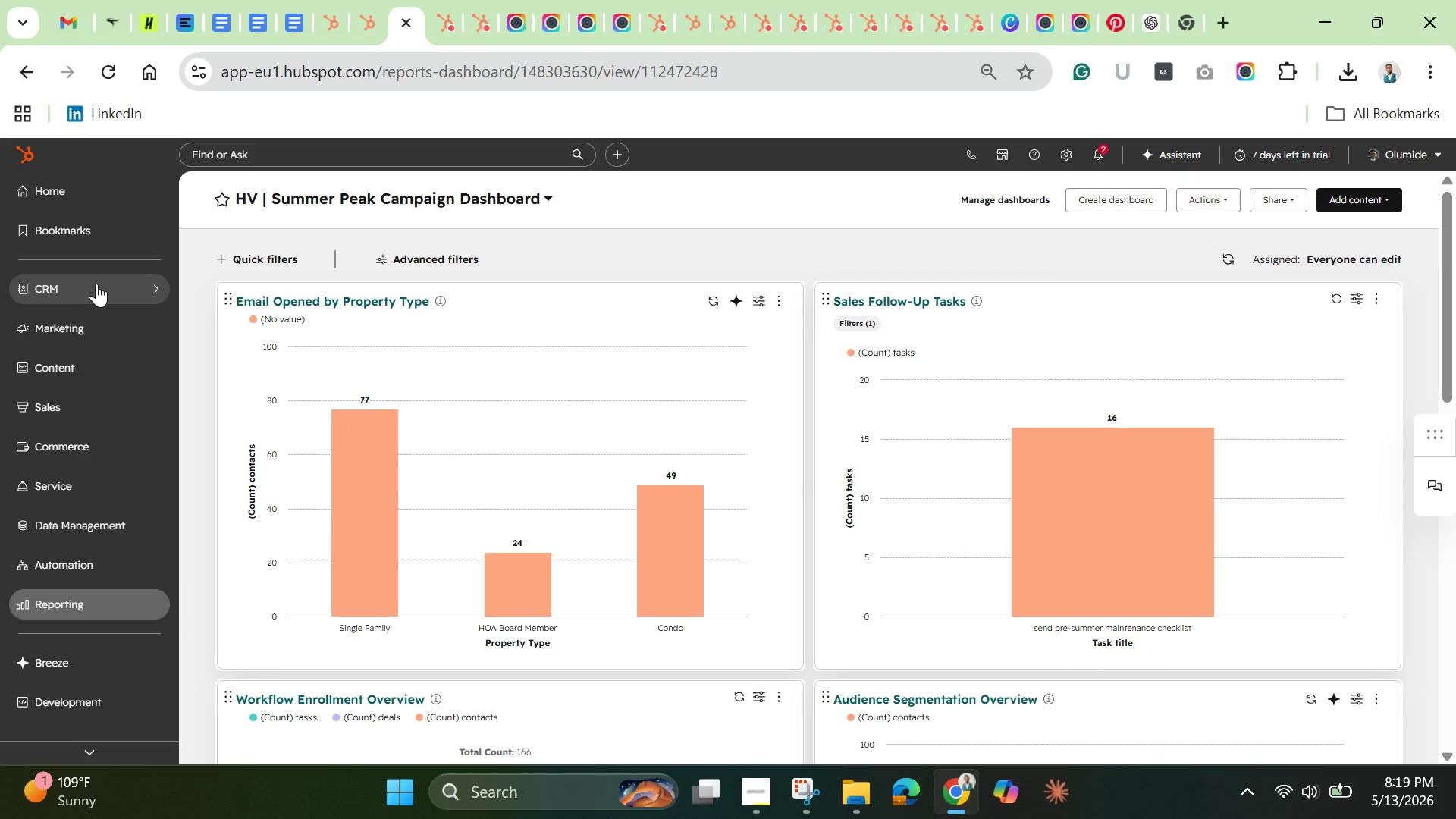 
wait(8.02)
 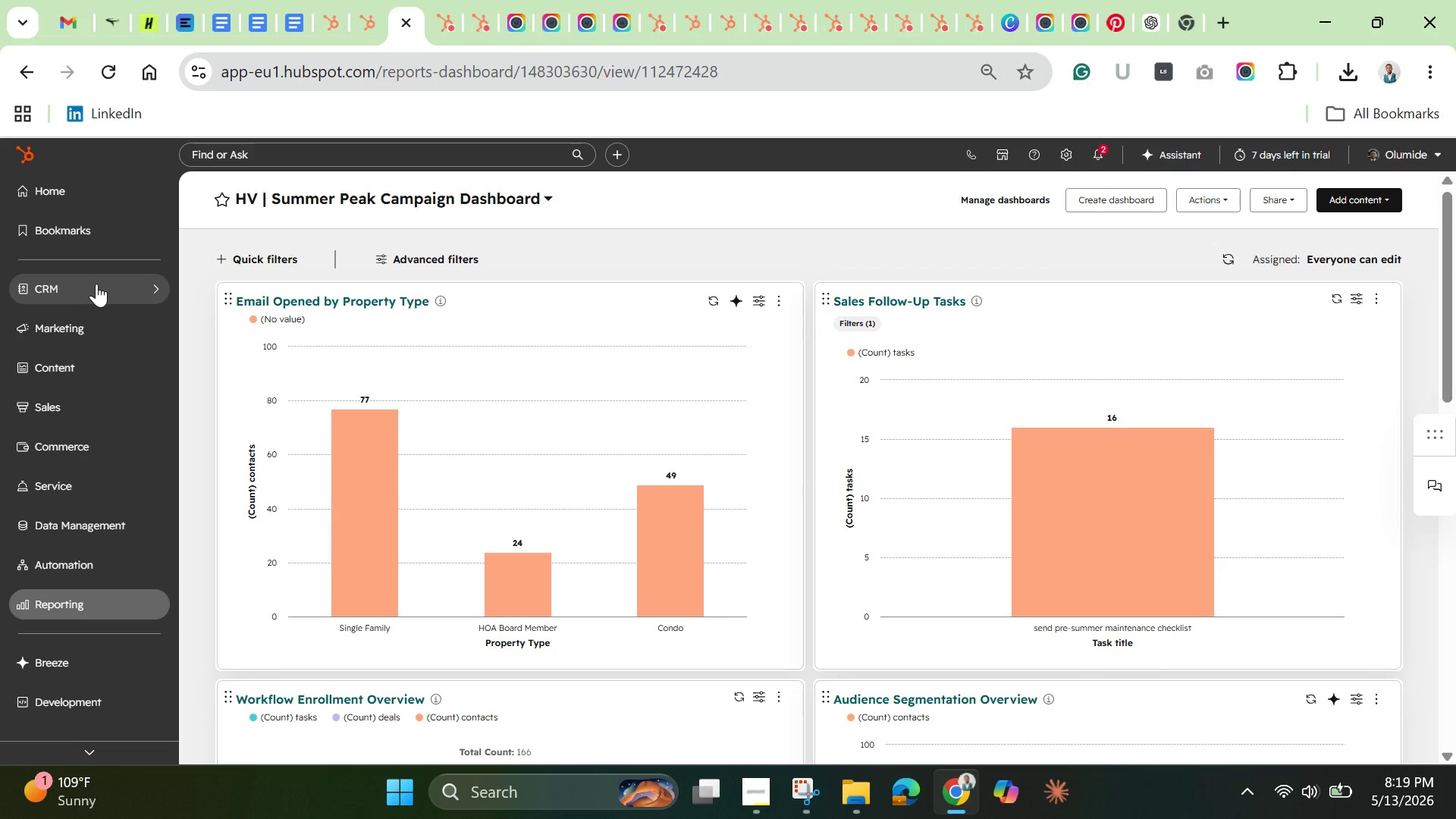 
left_click([93, 321])
 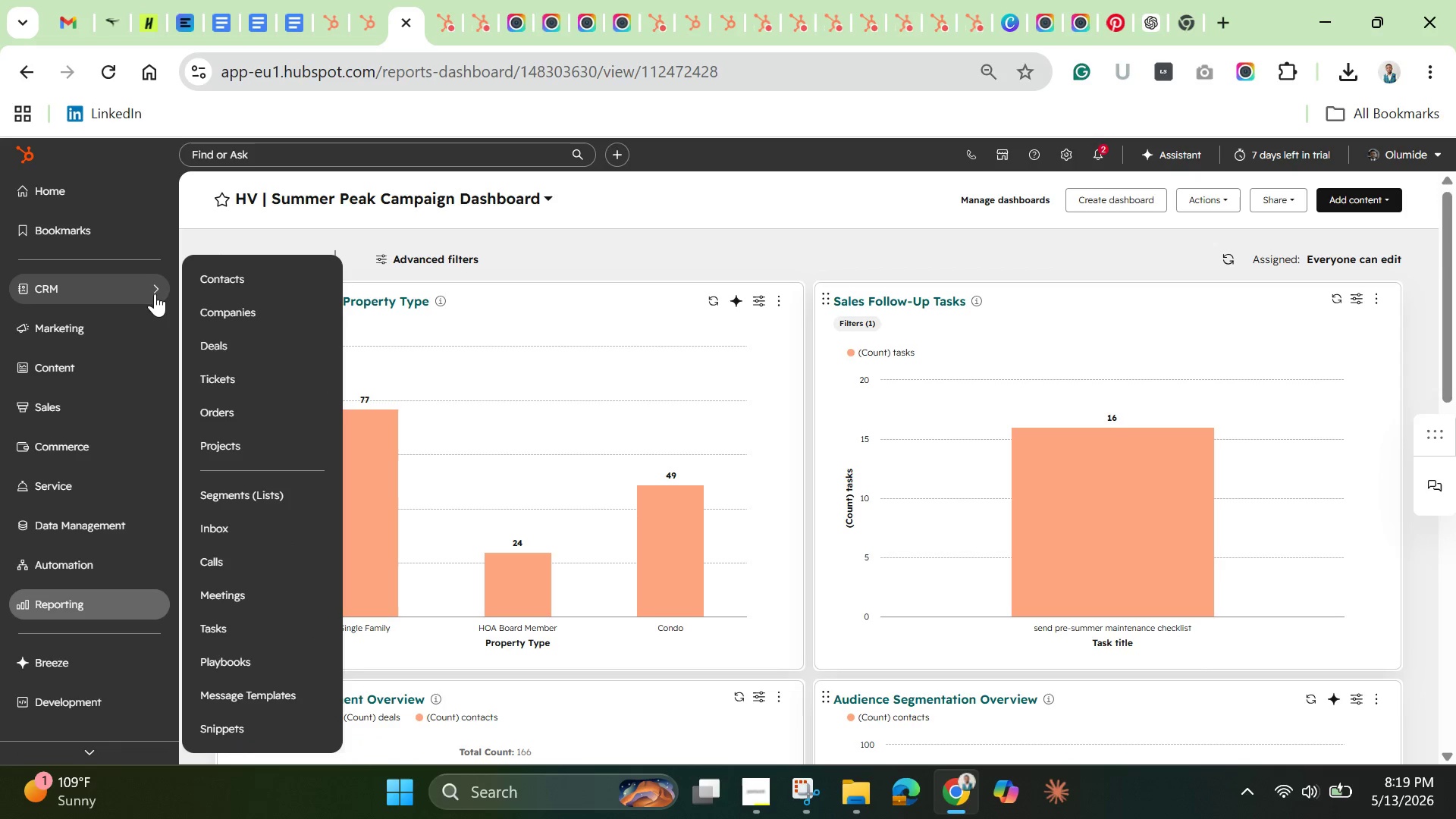 
wait(5.3)
 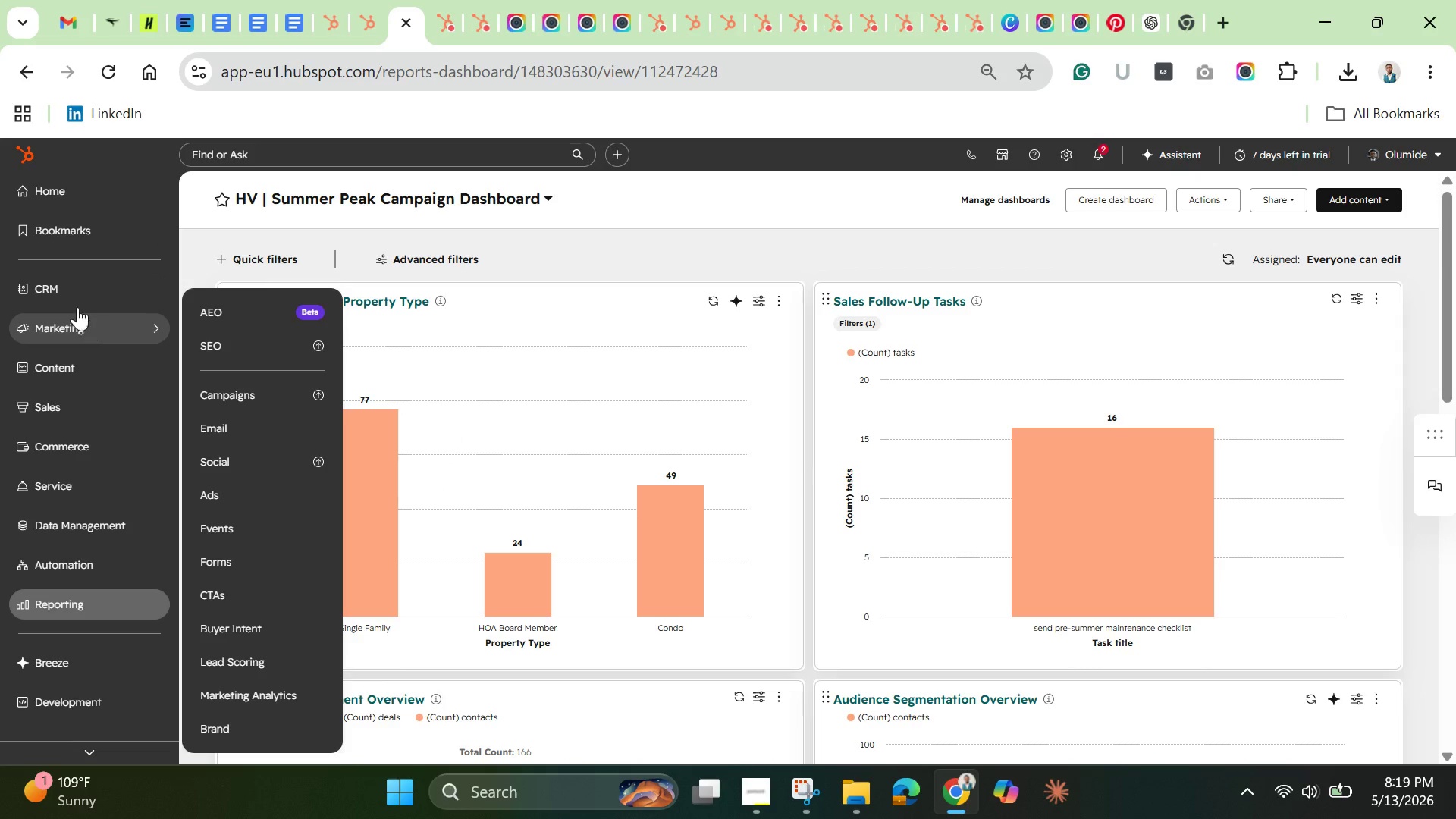 
left_click([232, 495])
 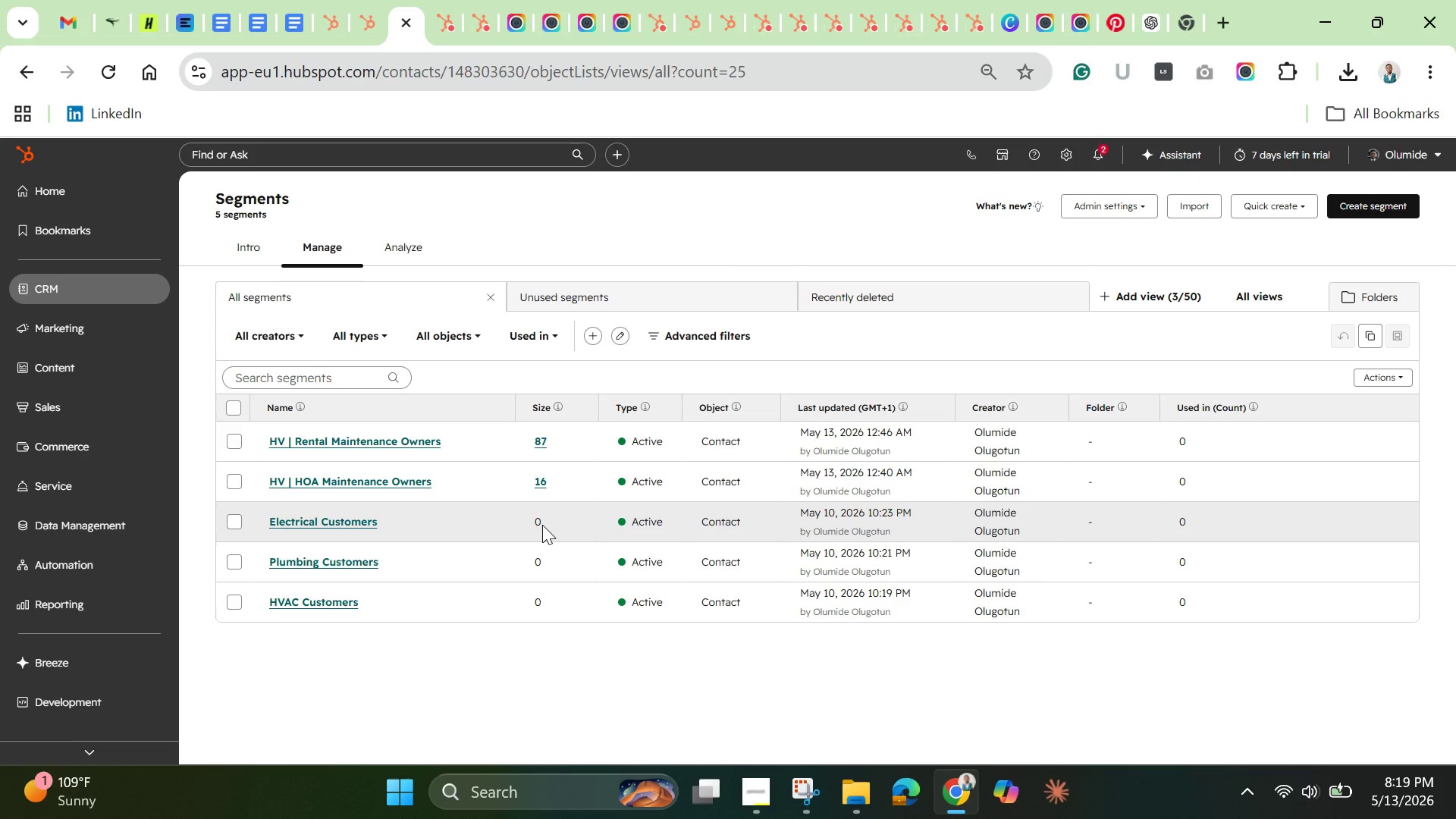 
wait(18.81)
 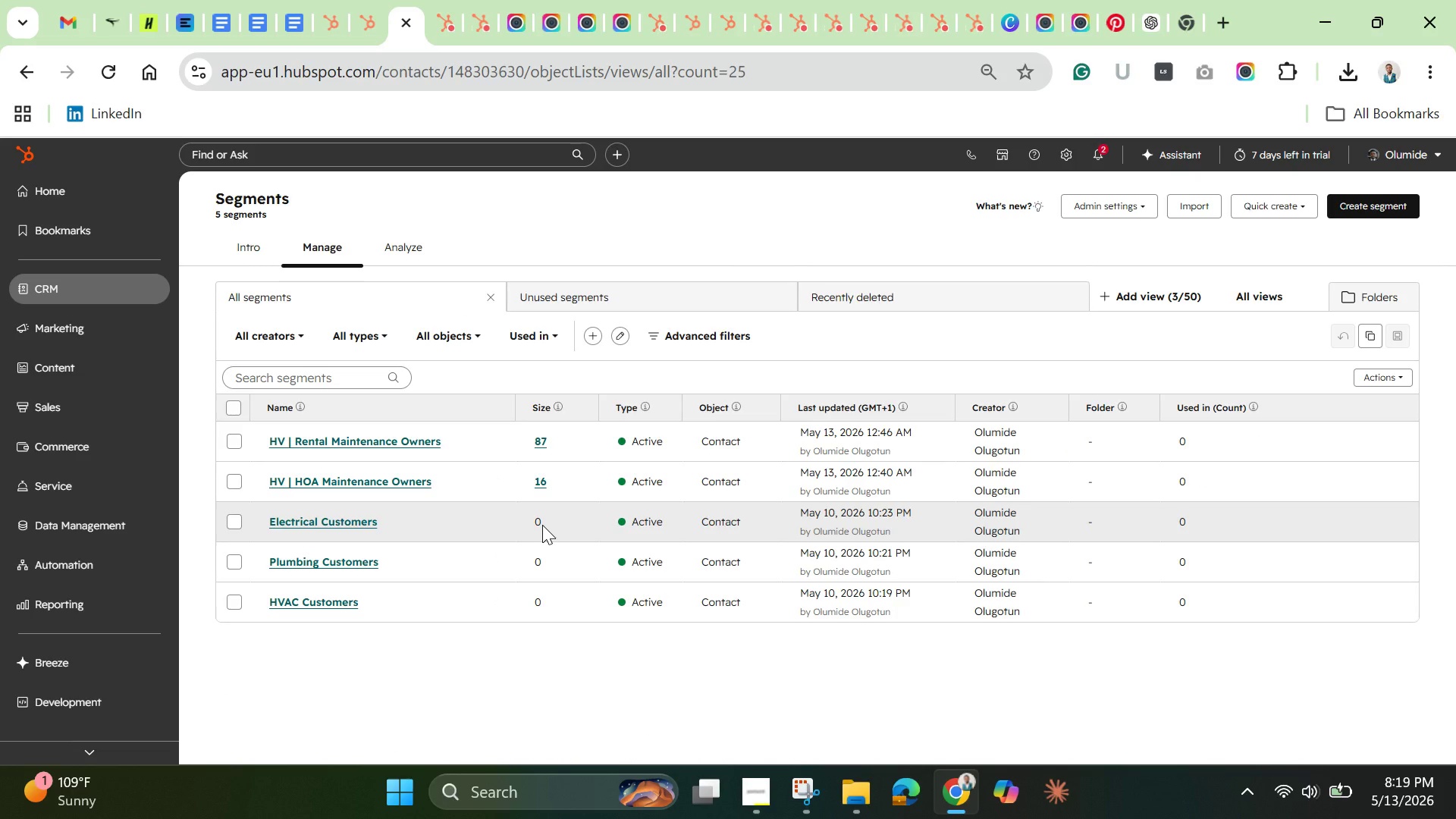 
left_click([231, 523])
 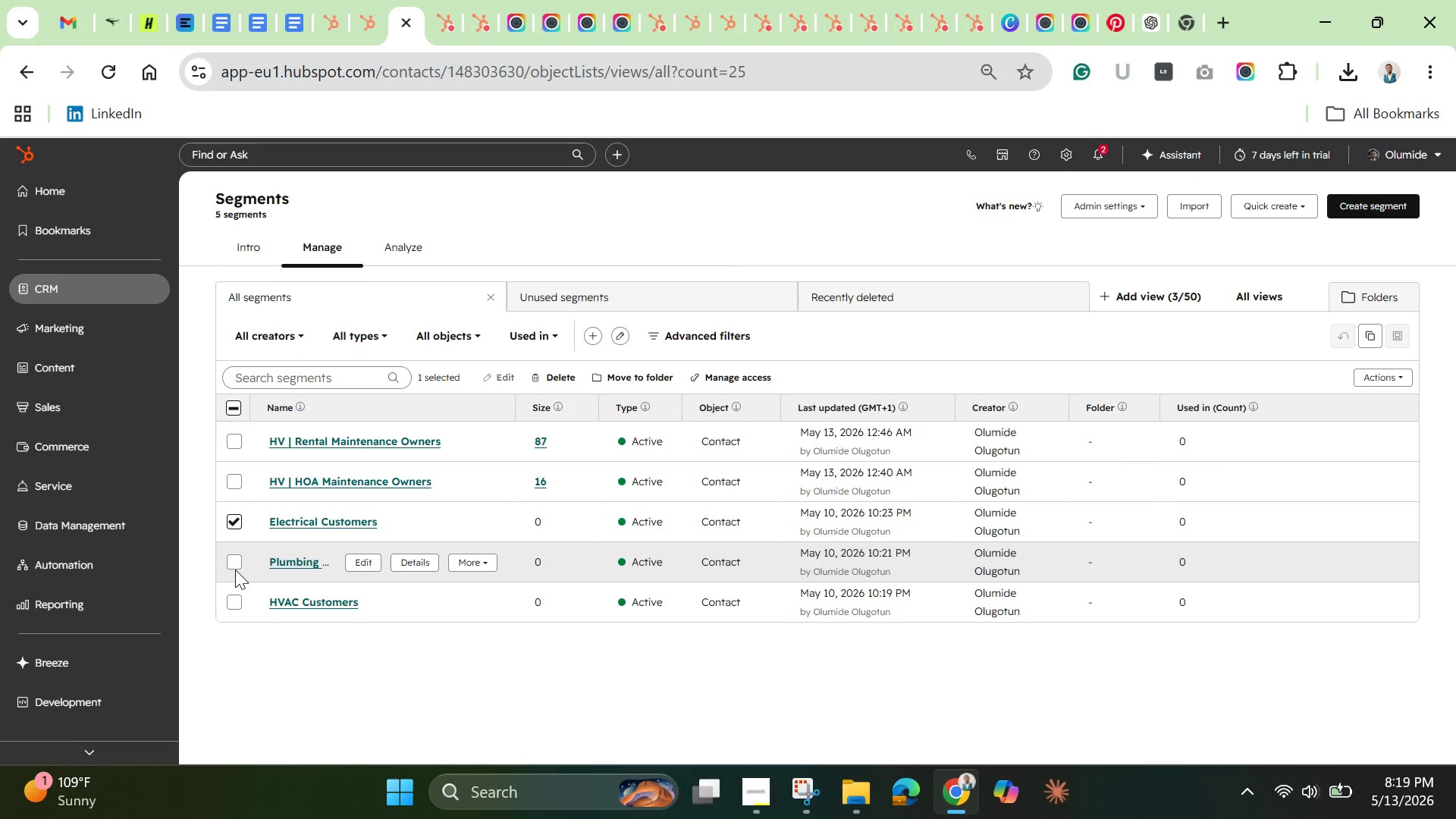 
left_click([235, 570])
 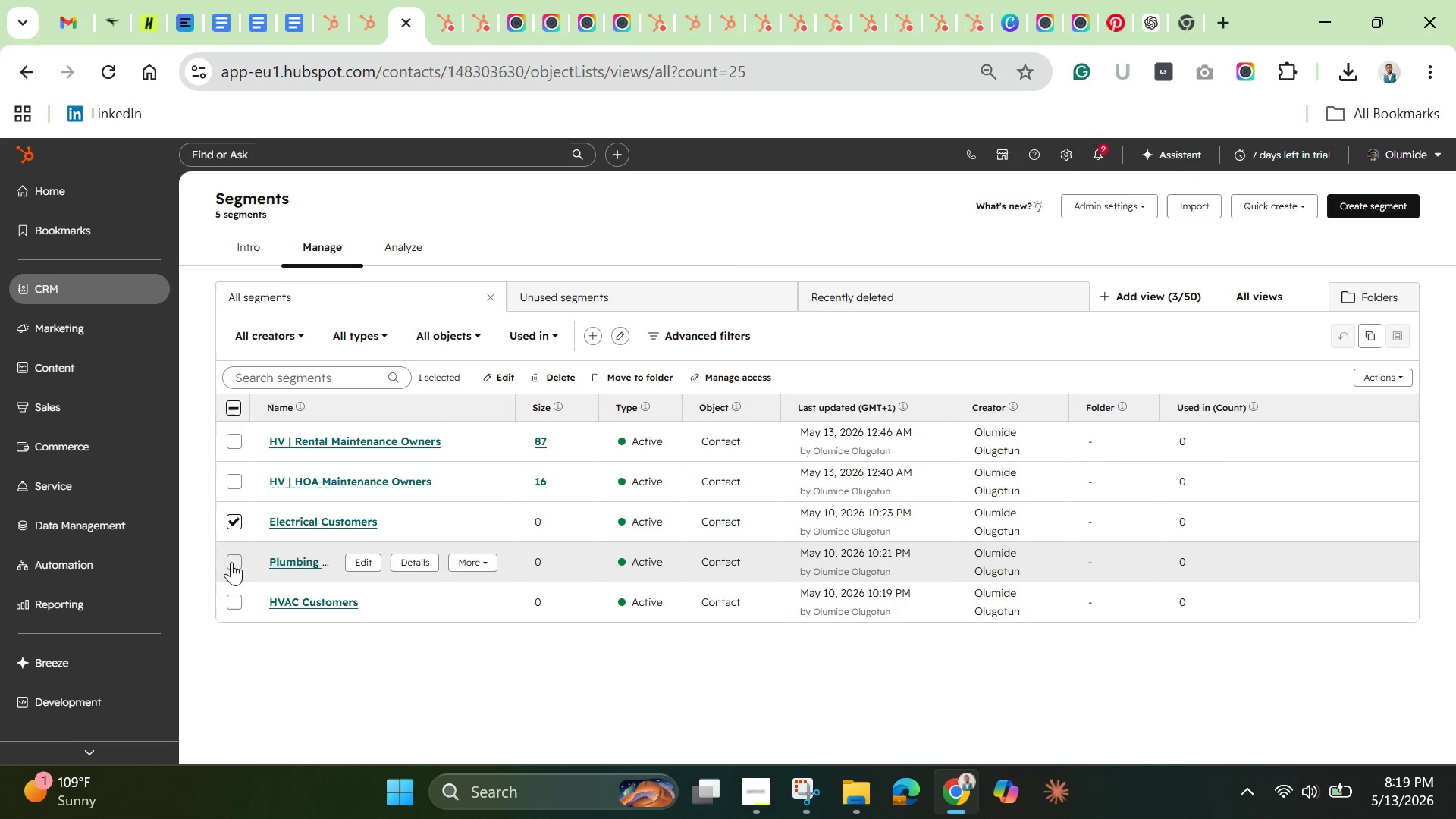 
left_click([231, 562])
 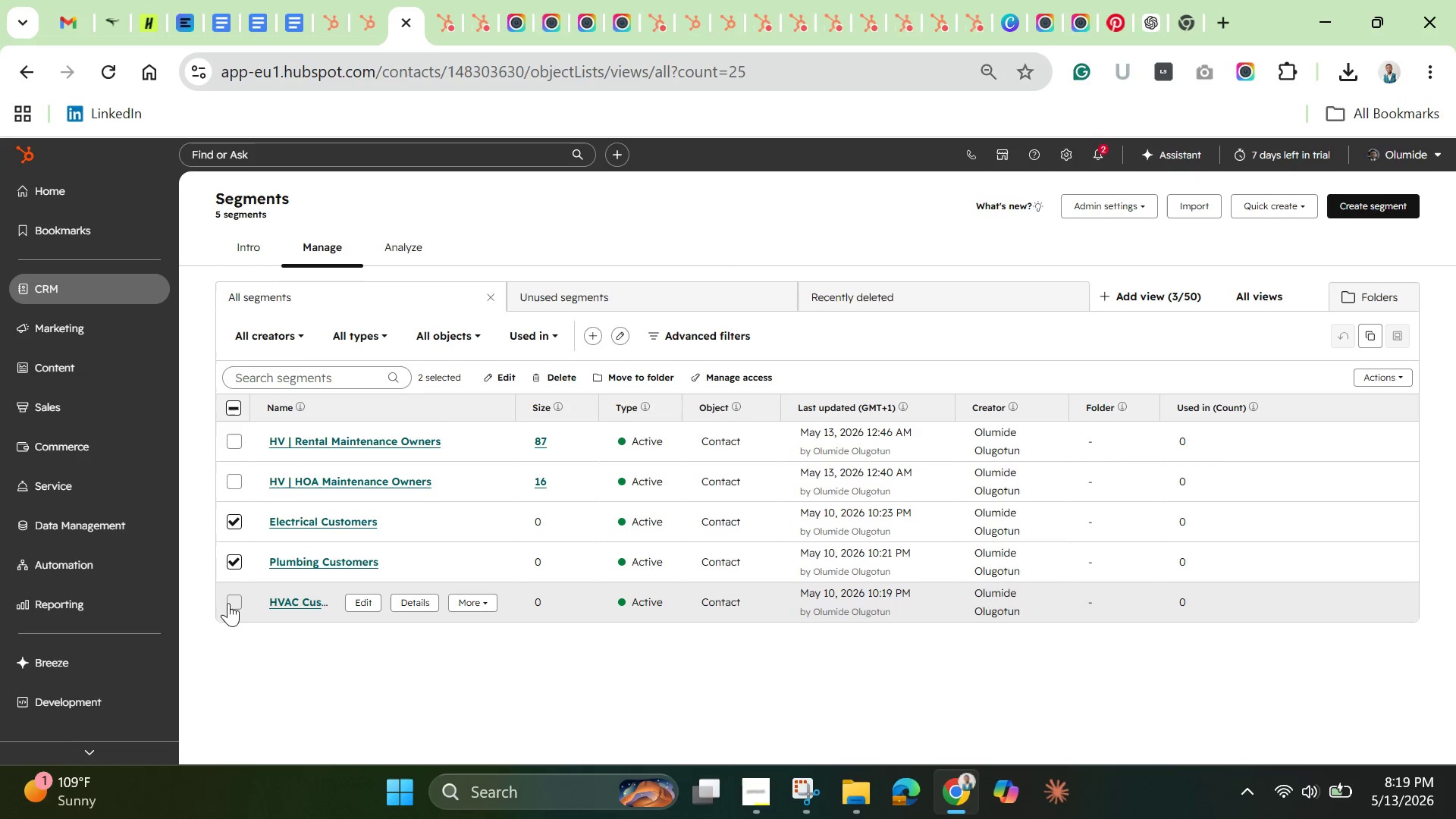 
left_click([228, 603])
 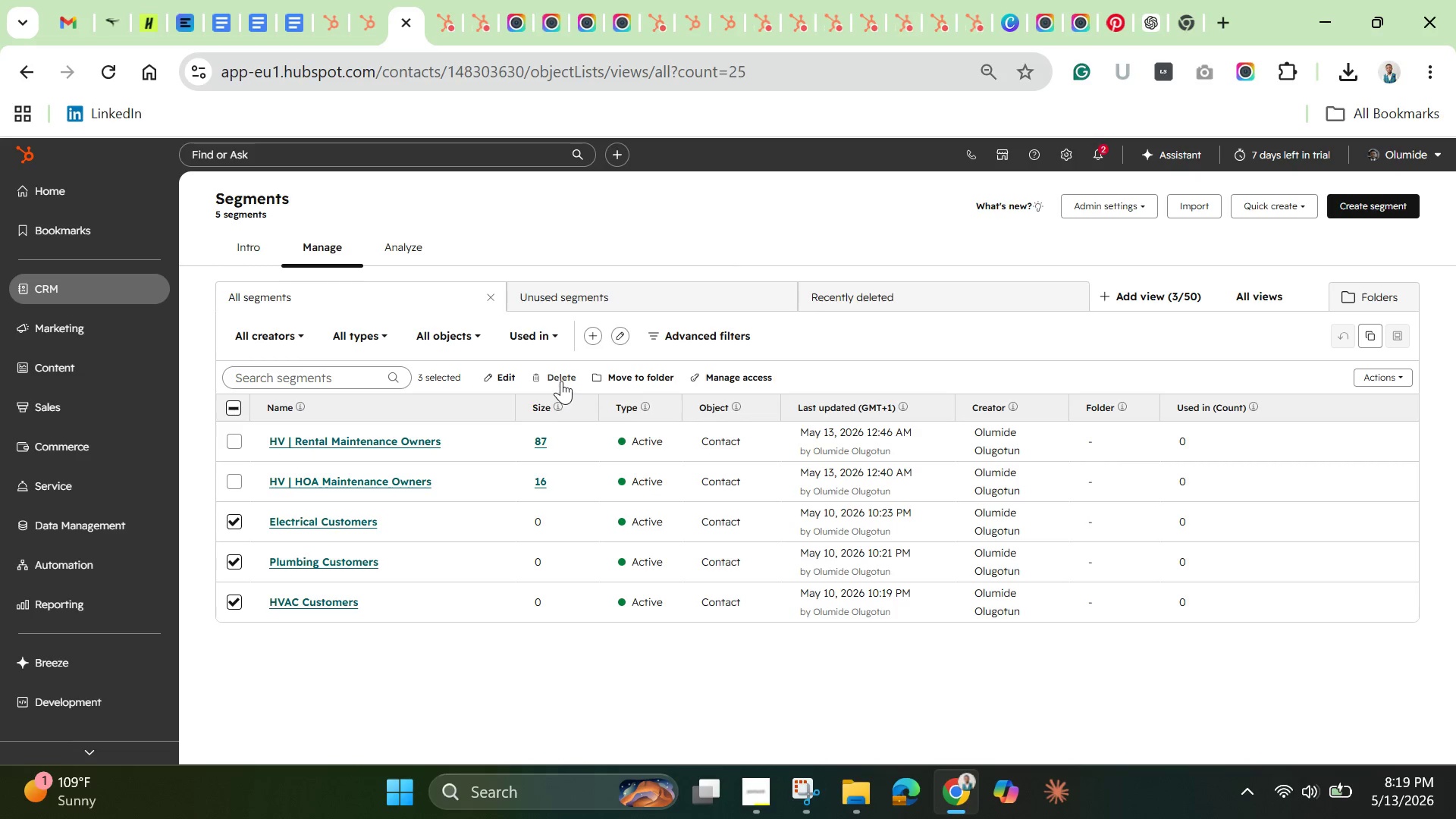 
left_click([558, 376])
 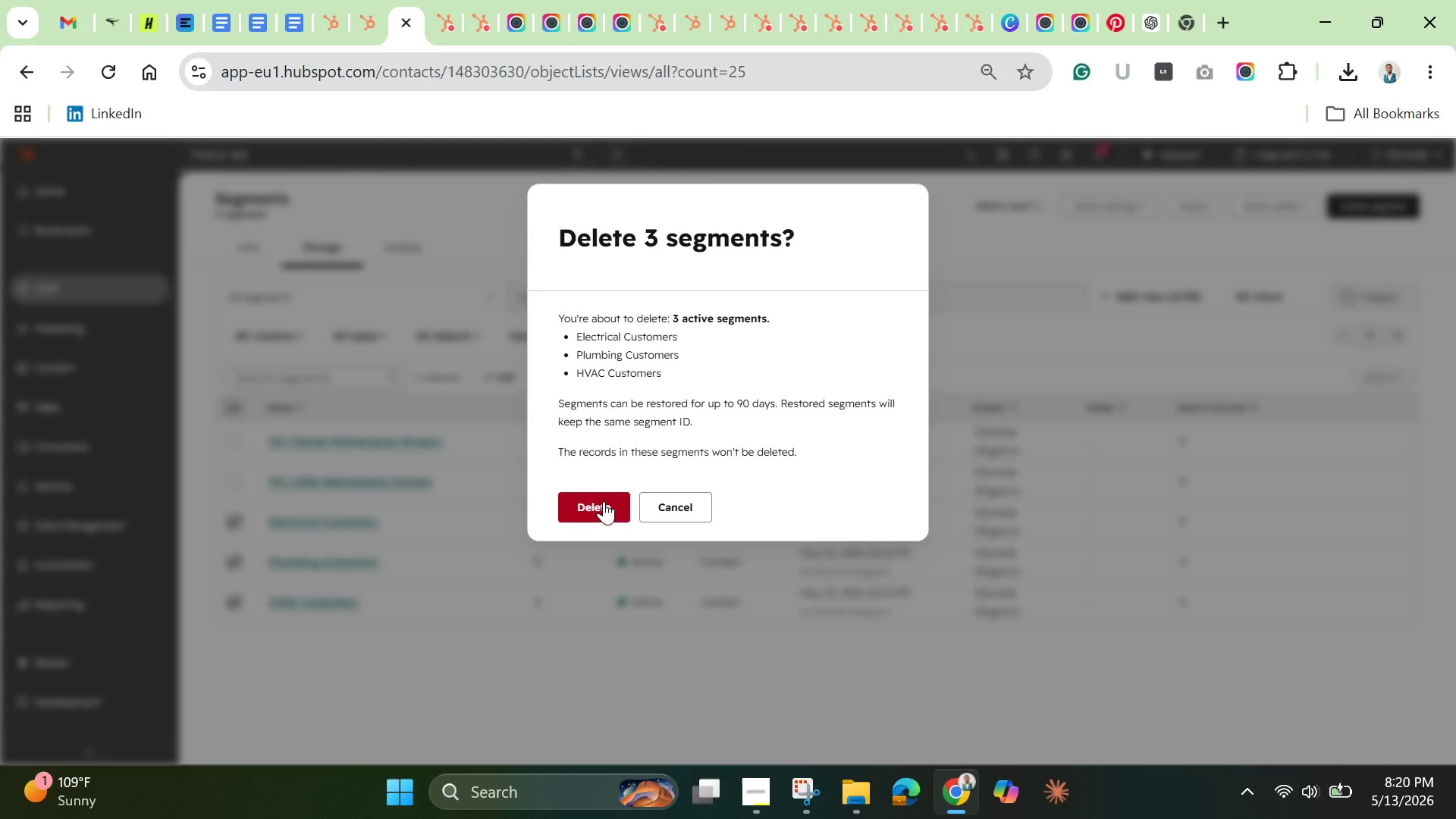 
left_click([604, 501])
 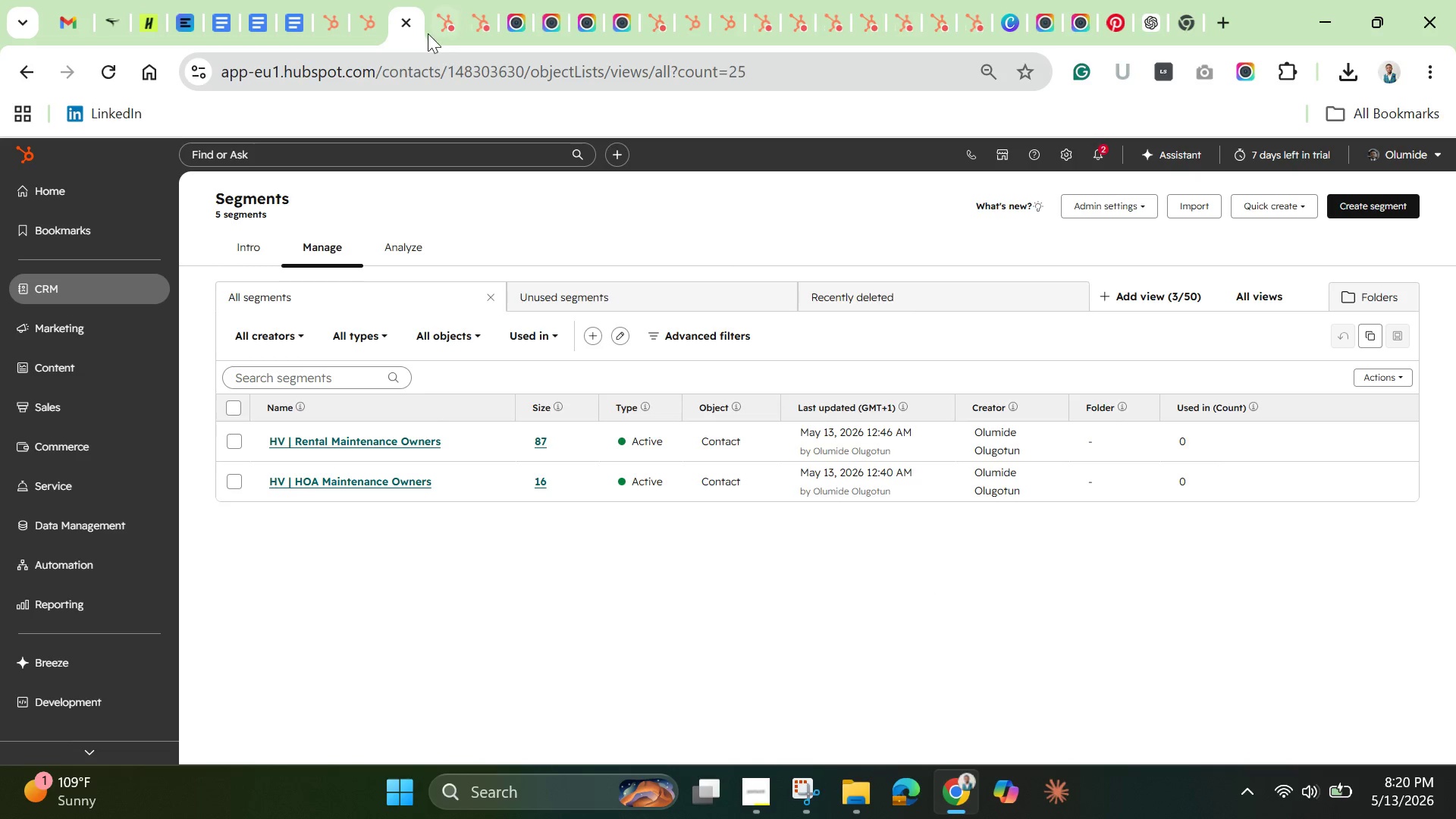 
wait(6.19)
 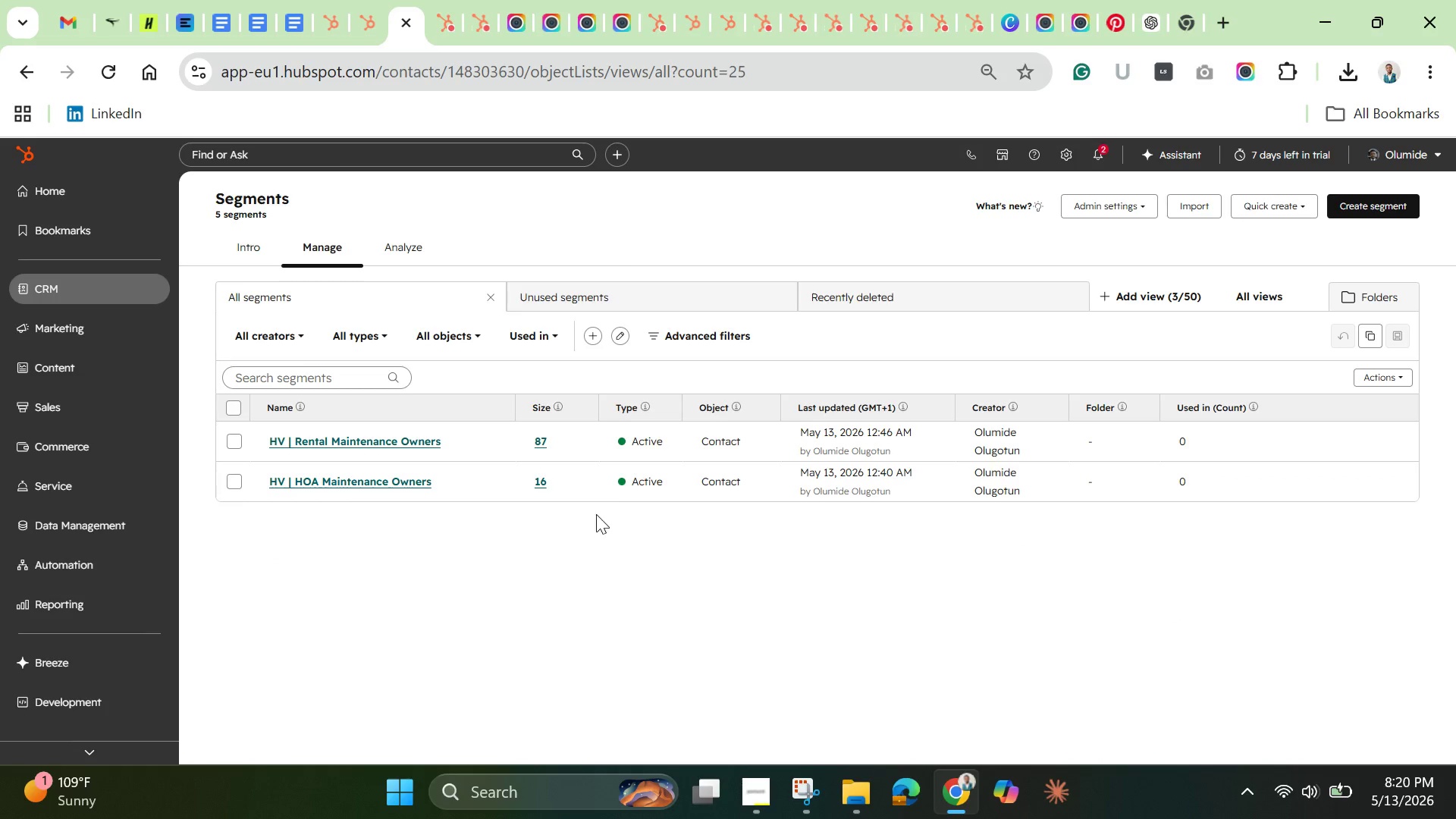 
left_click([455, 16])
 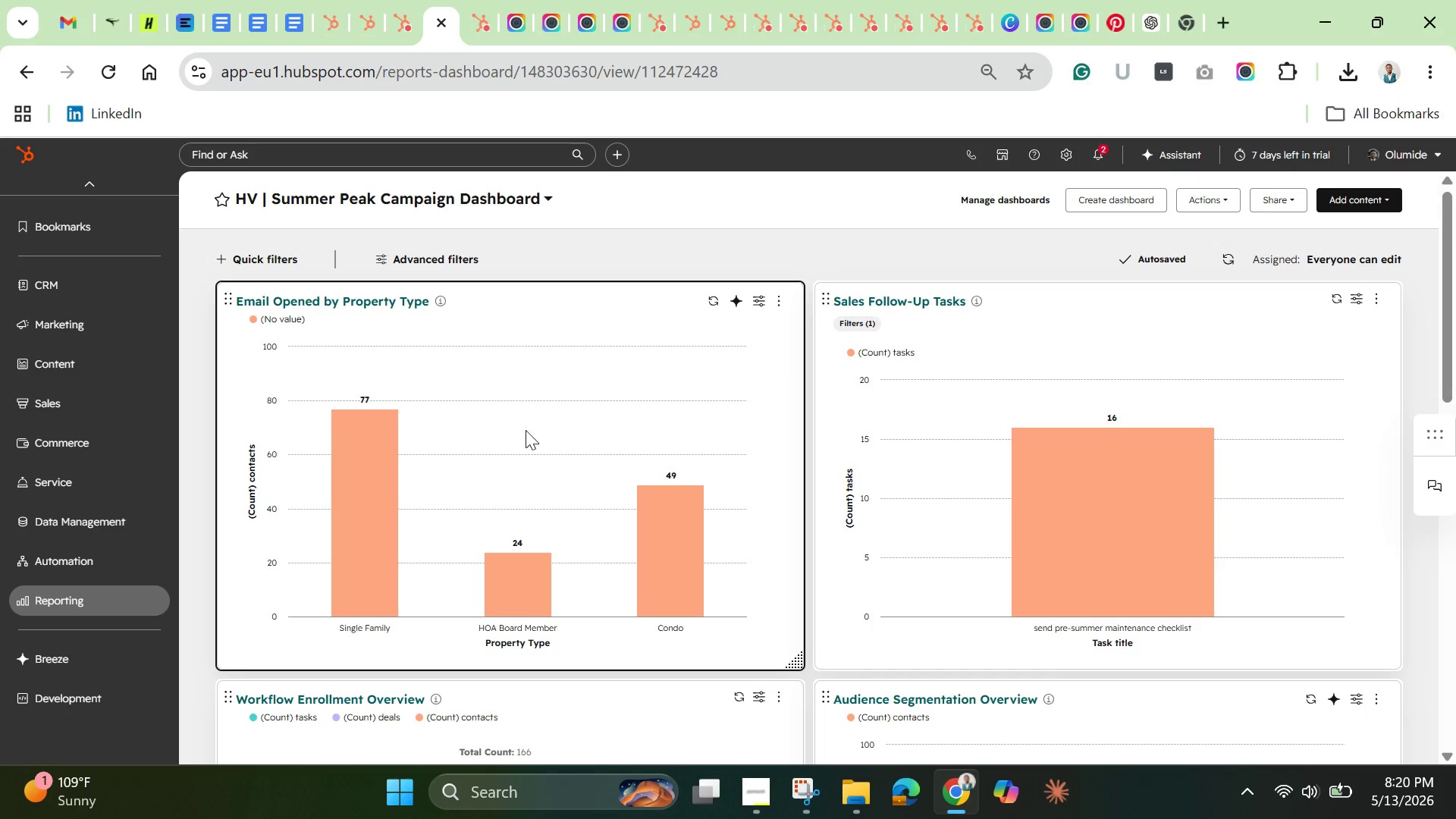 
scroll: coordinate [529, 444], scroll_direction: down, amount: 4.0
 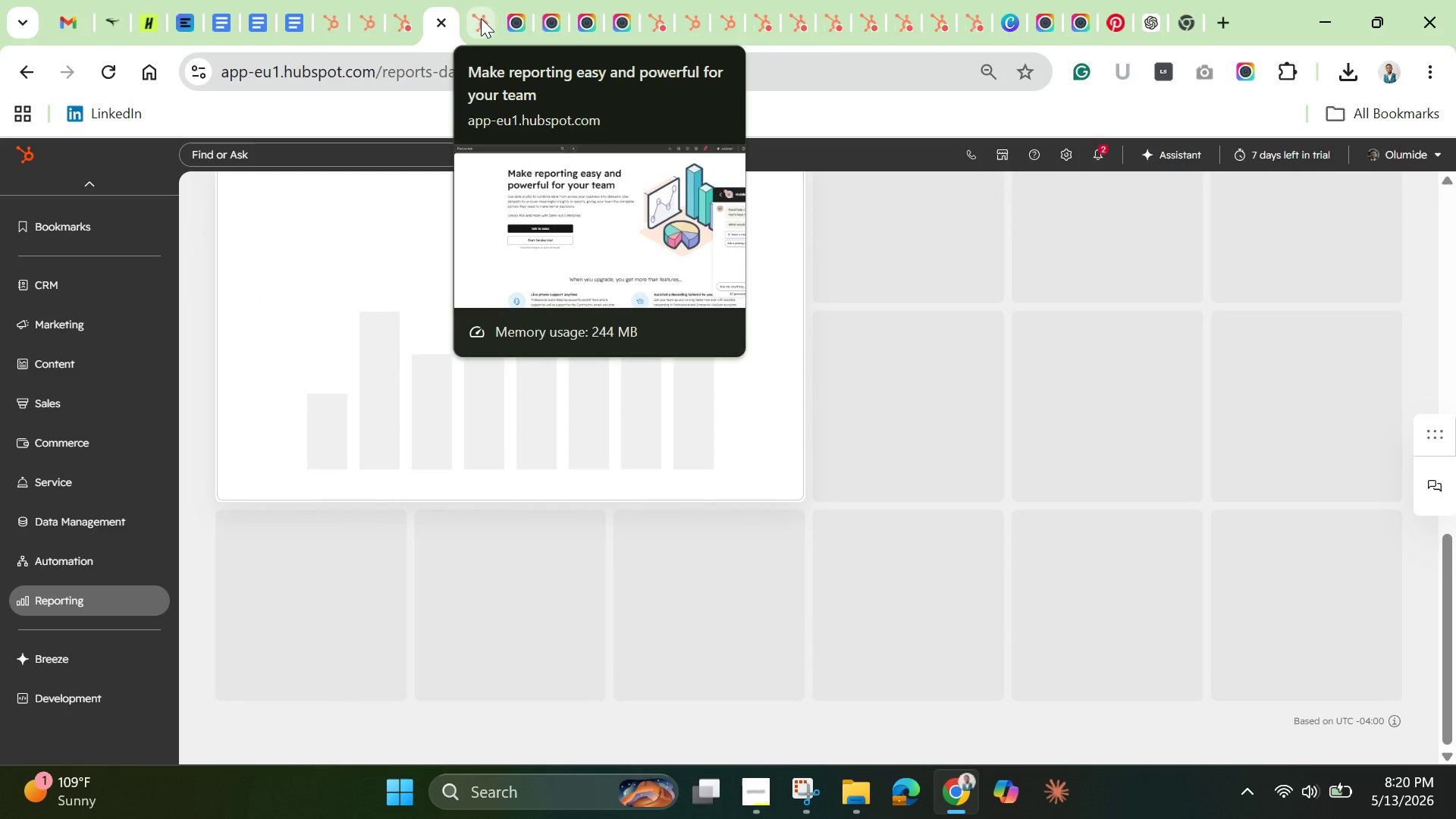 
left_click([481, 18])
 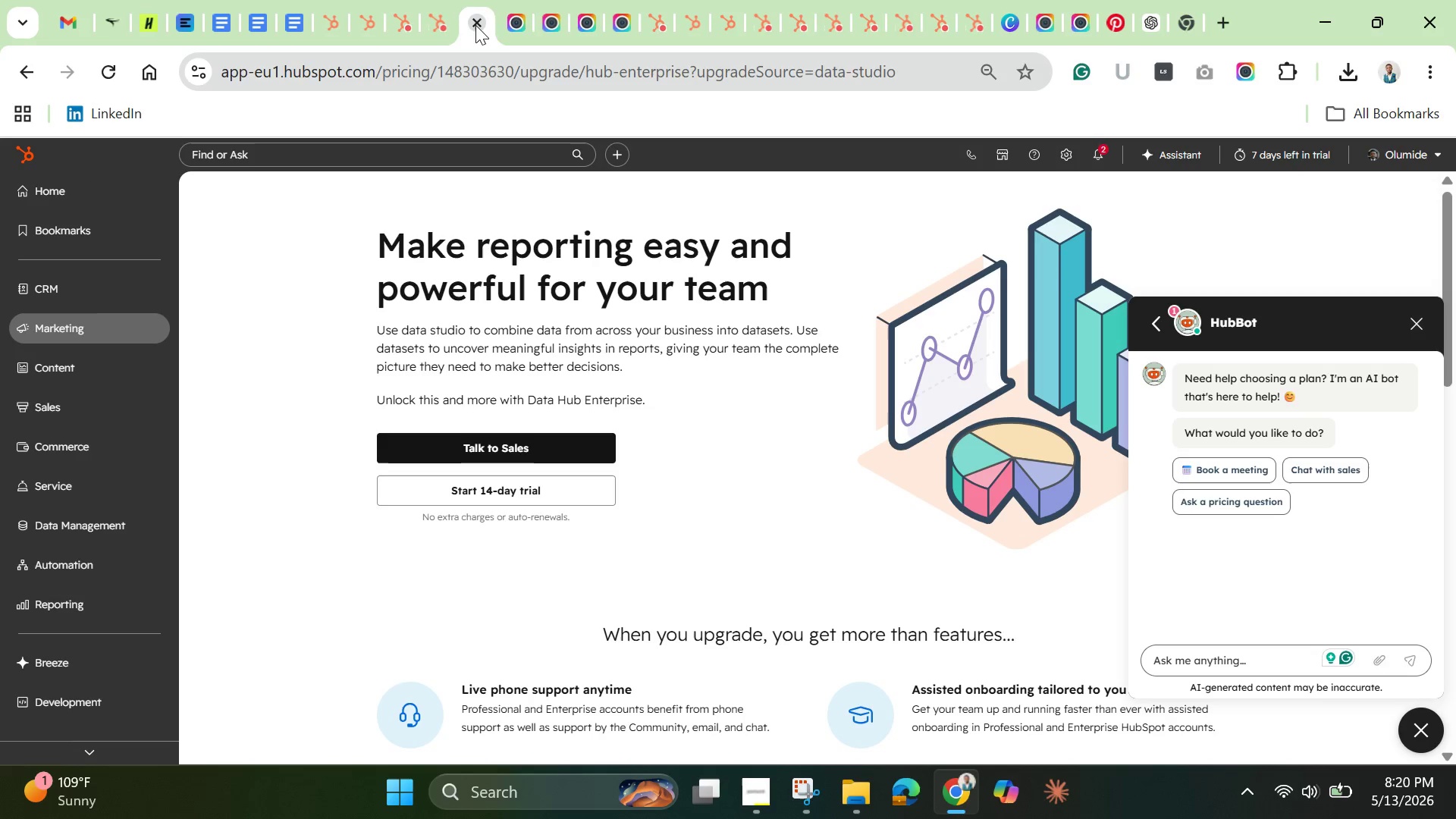 
left_click([475, 25])
 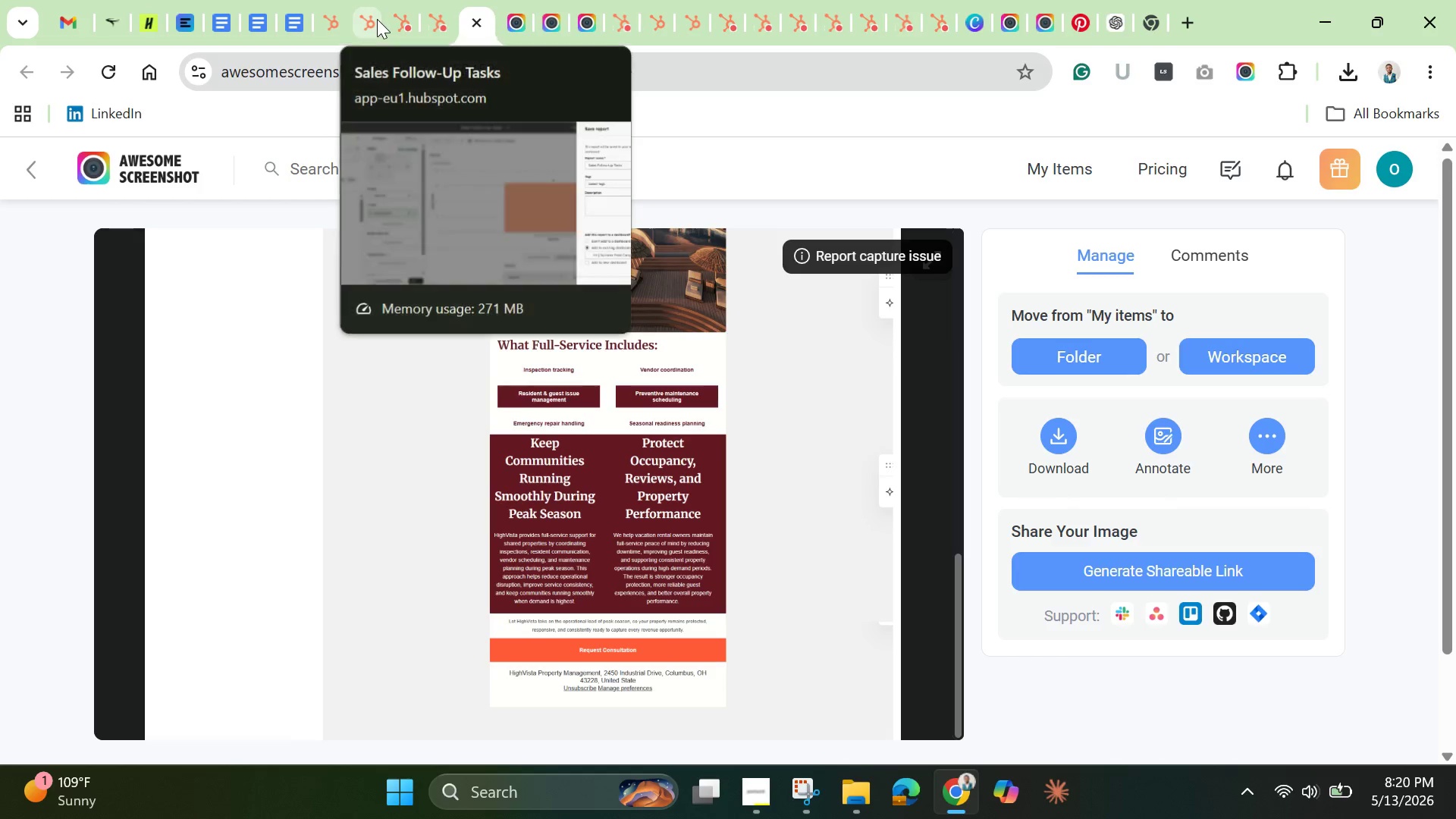 
left_click([366, 24])
 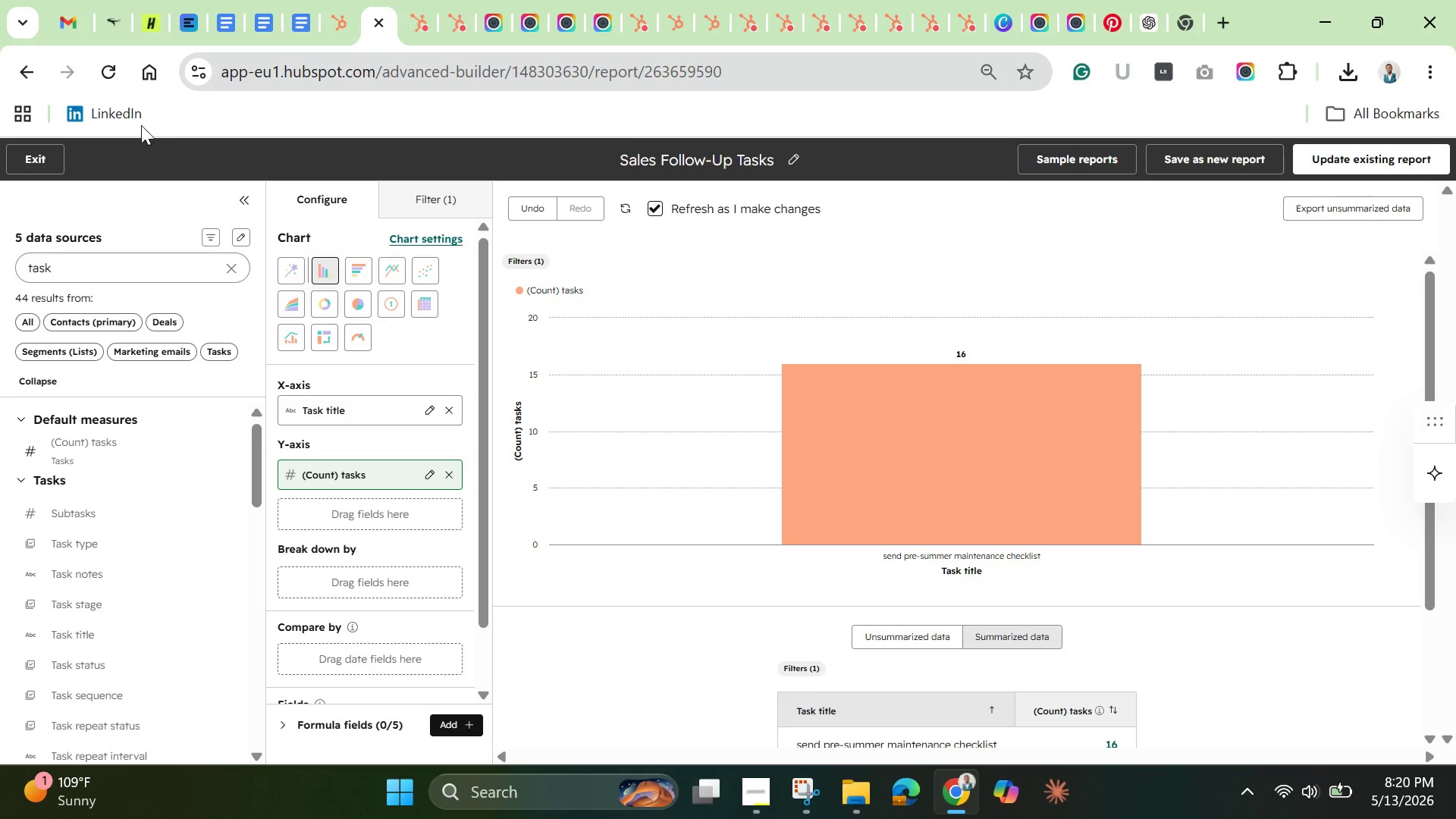 
left_click([21, 168])
 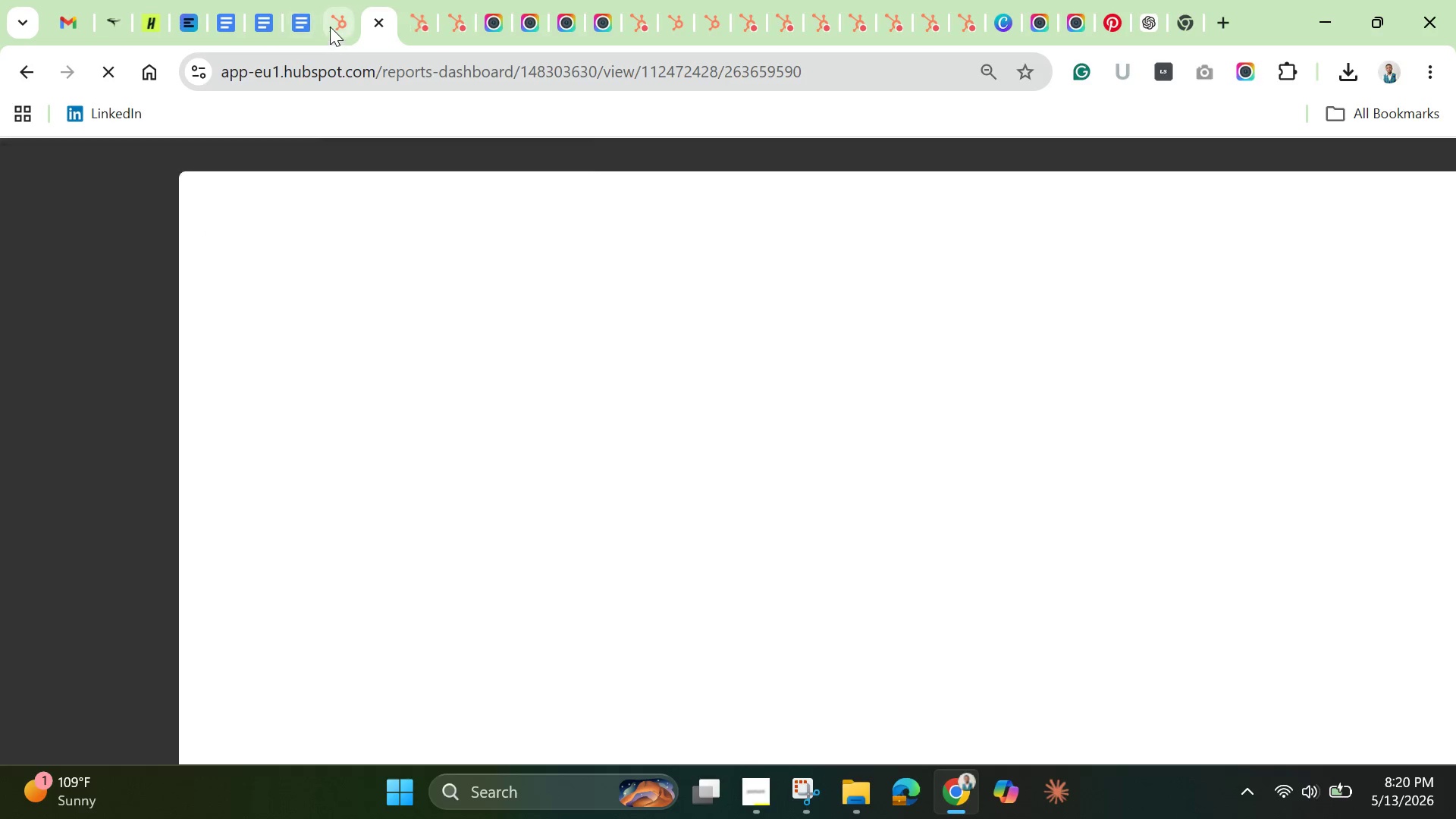 
left_click([337, 19])
 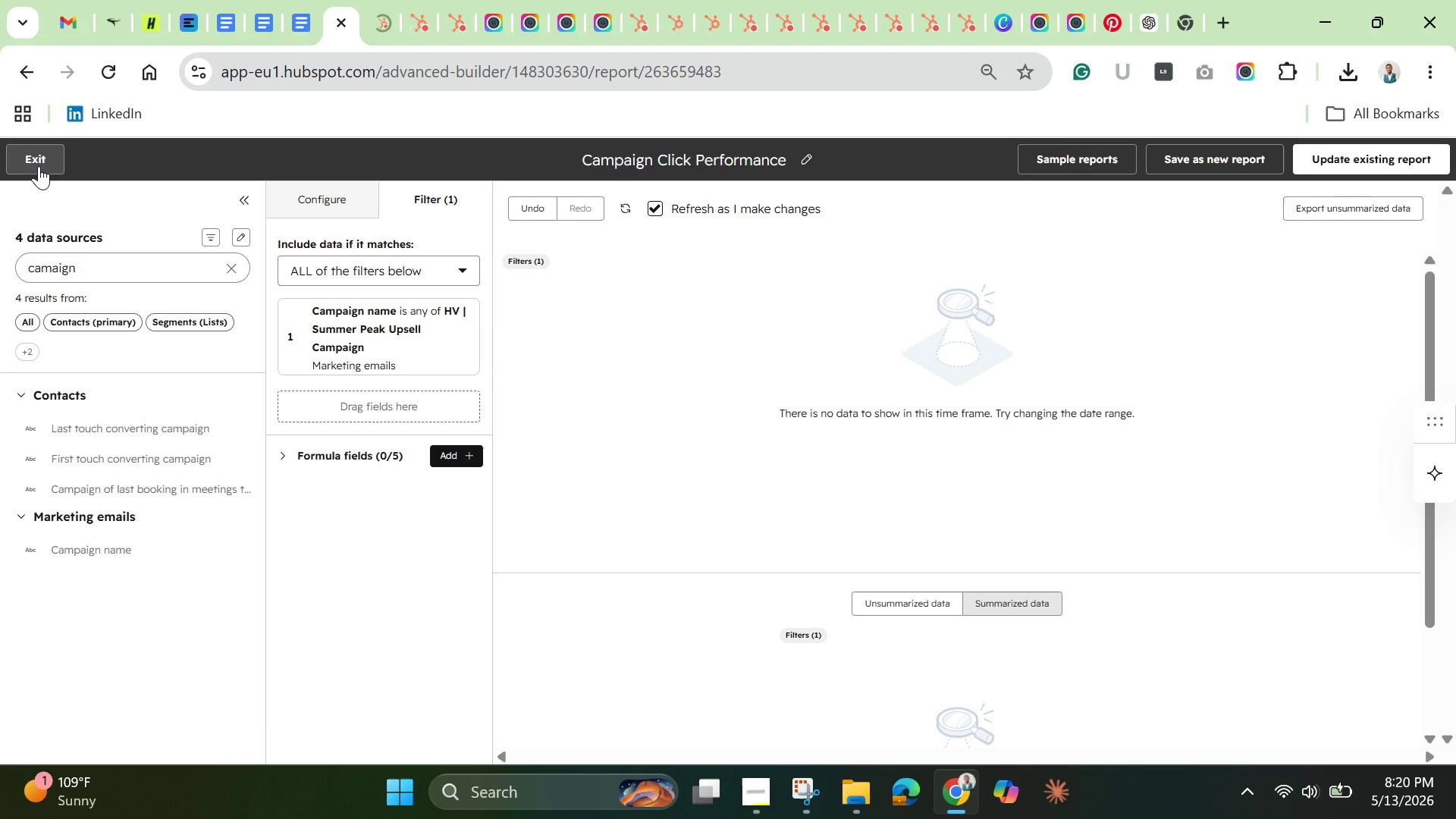 
left_click([36, 165])
 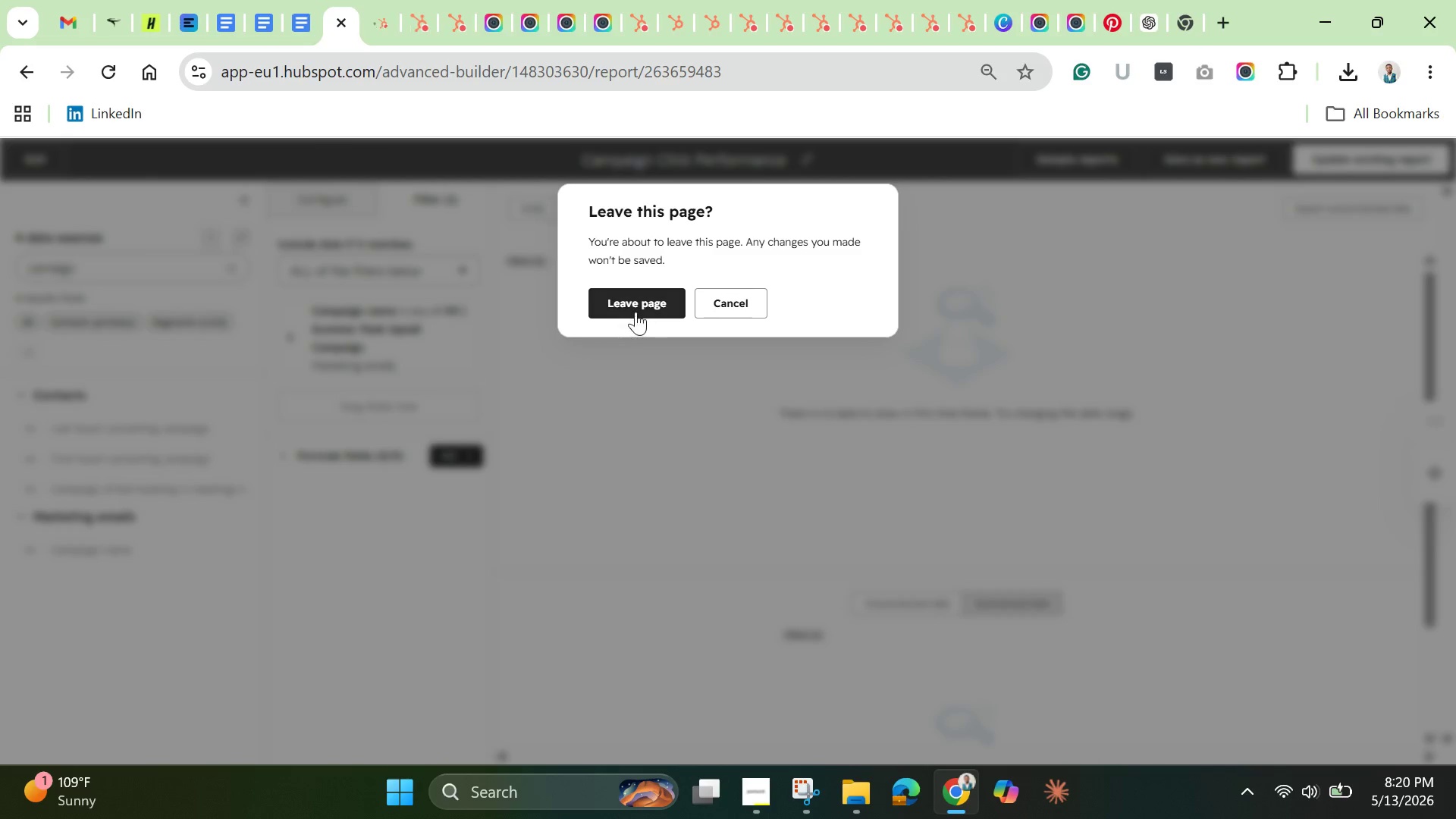 
left_click([631, 306])
 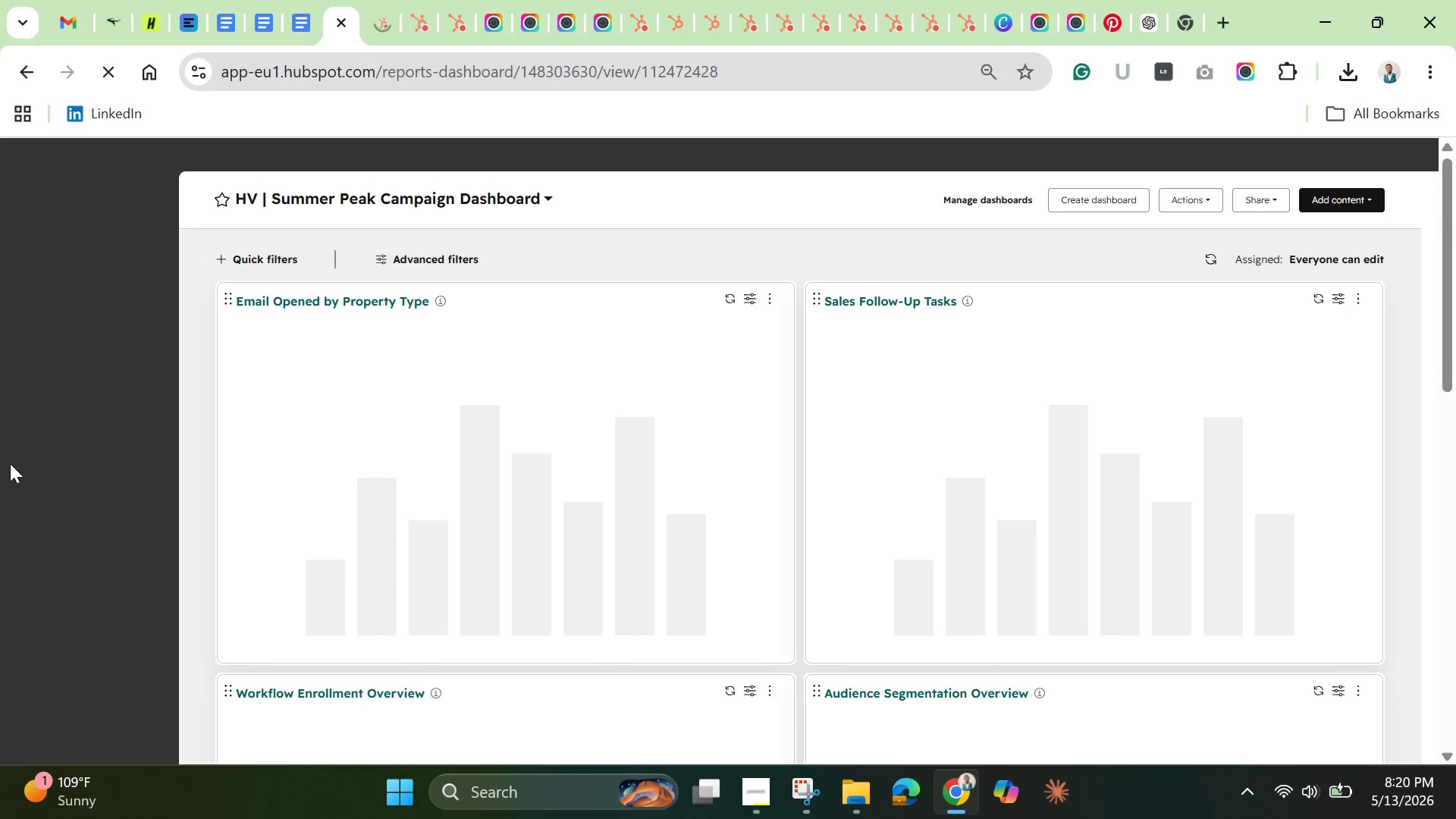 
wait(13.36)
 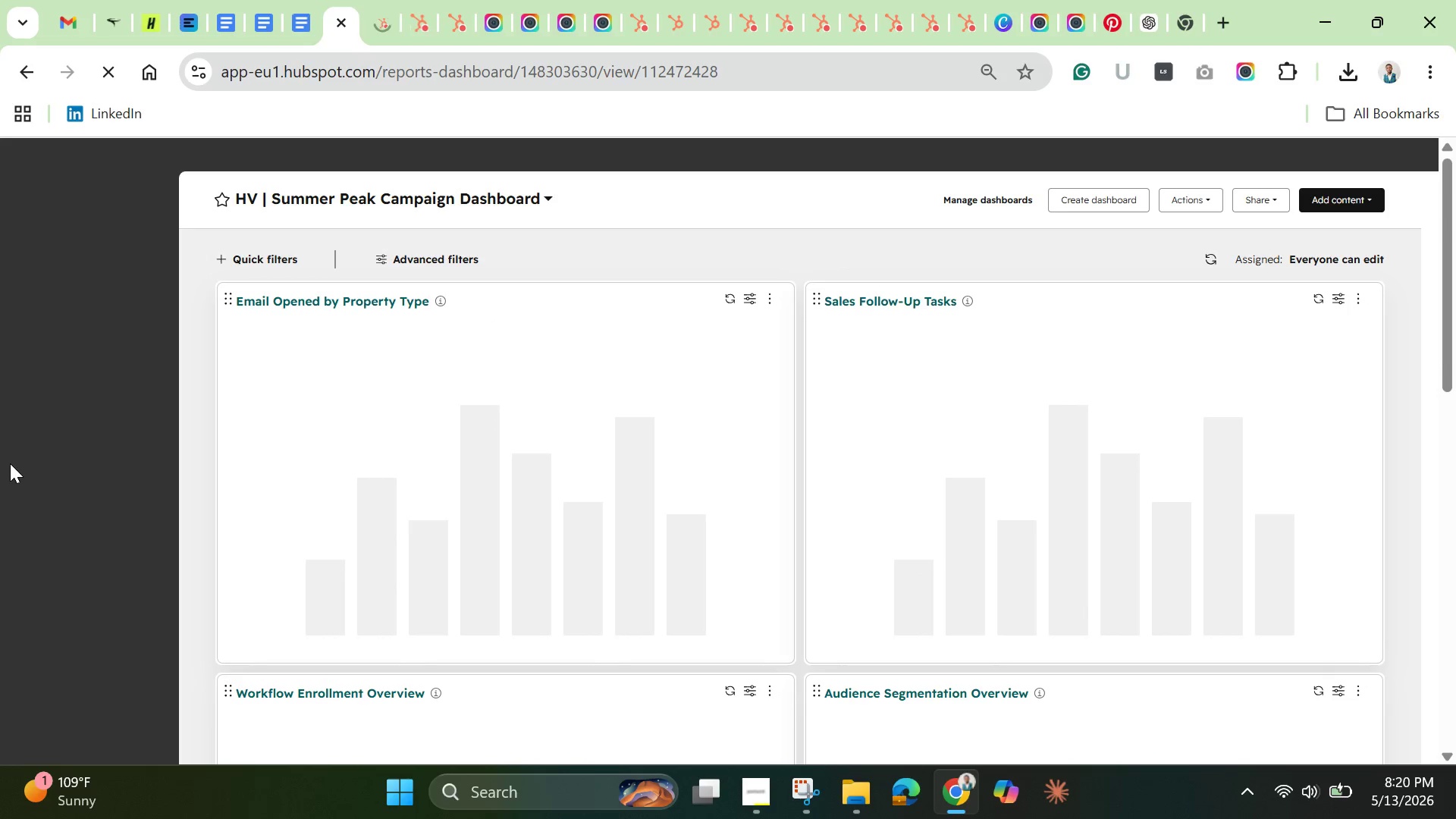 
left_click([62, 322])
 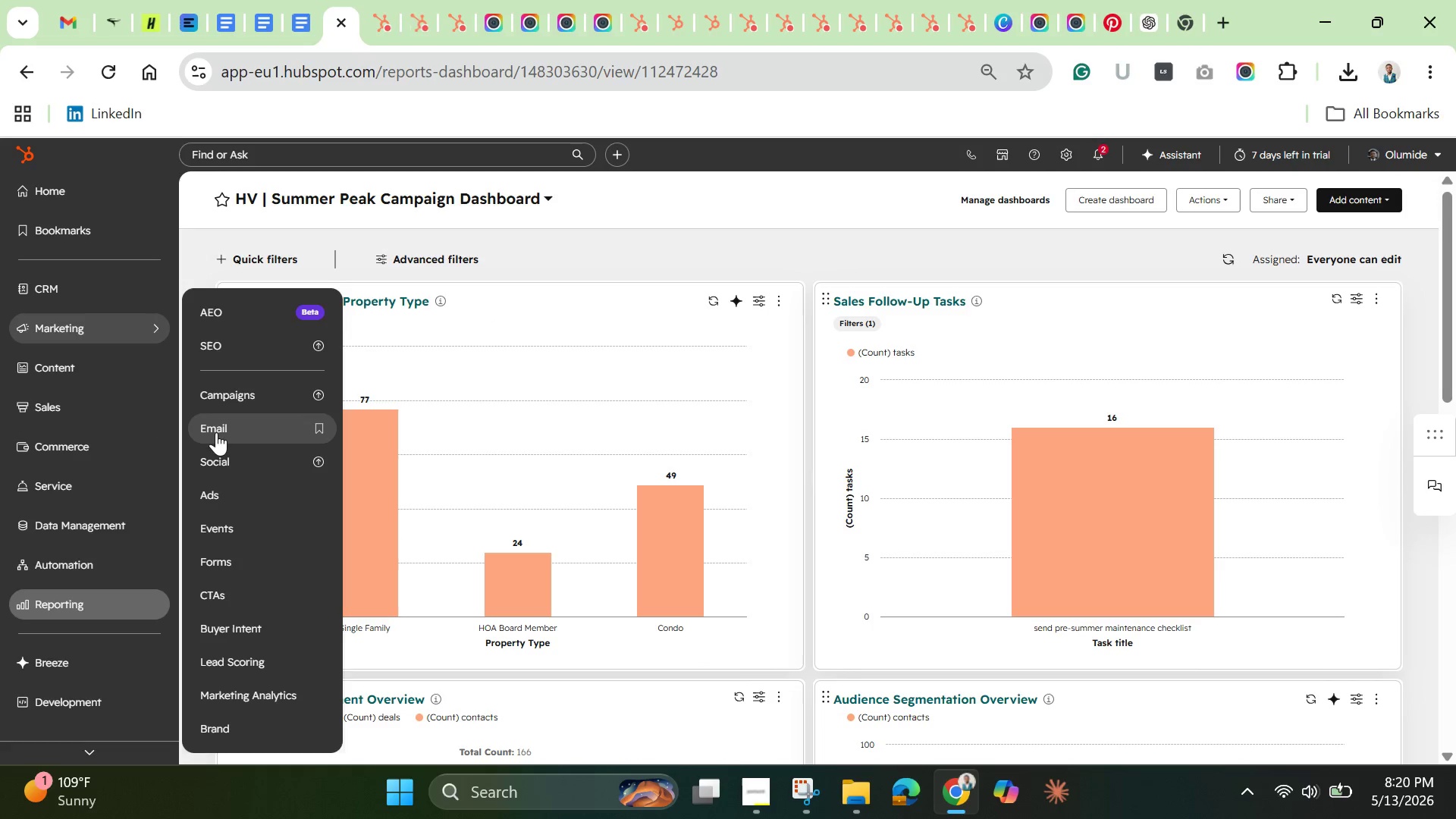 
left_click([216, 432])
 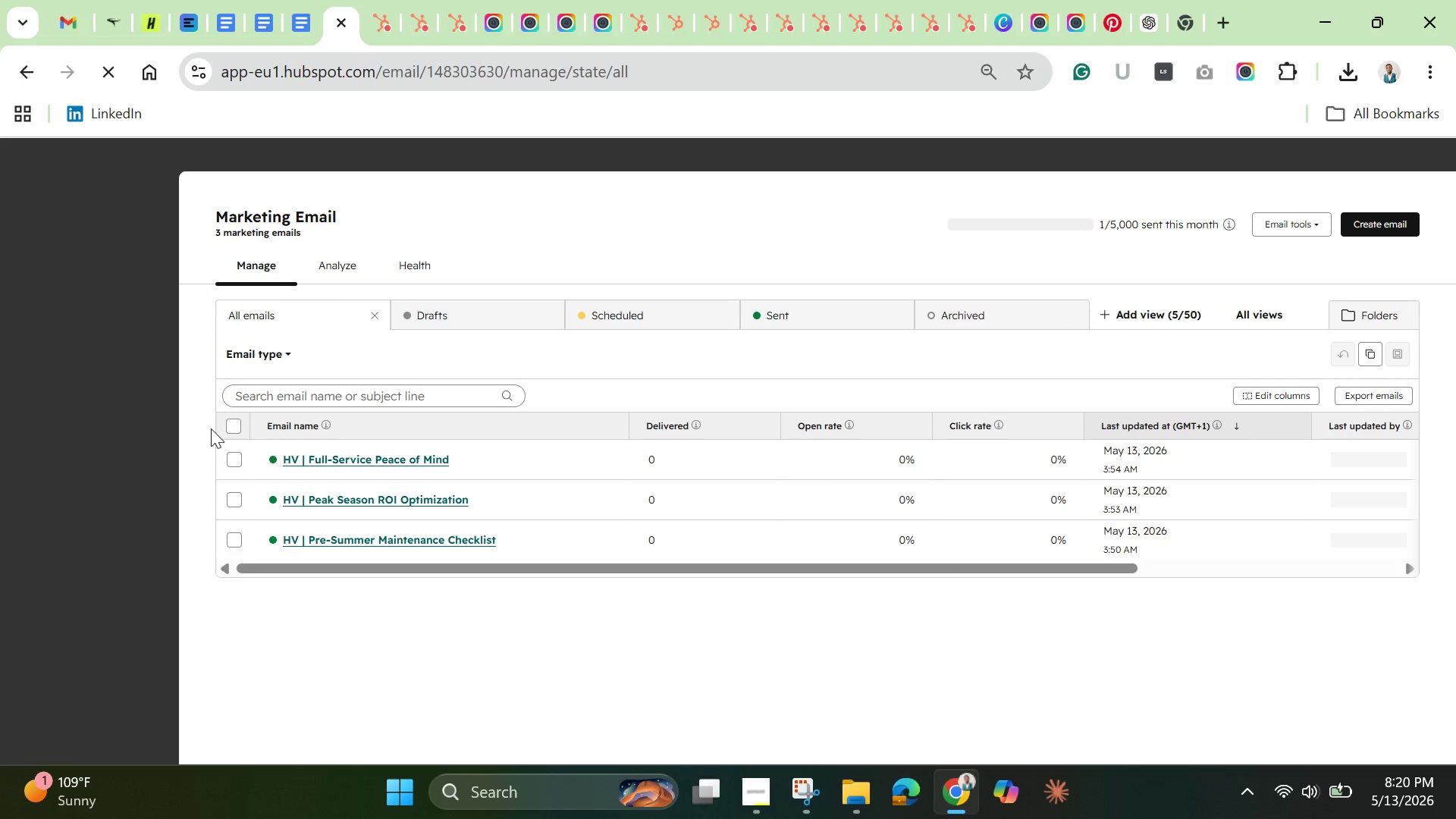 
wait(7.16)
 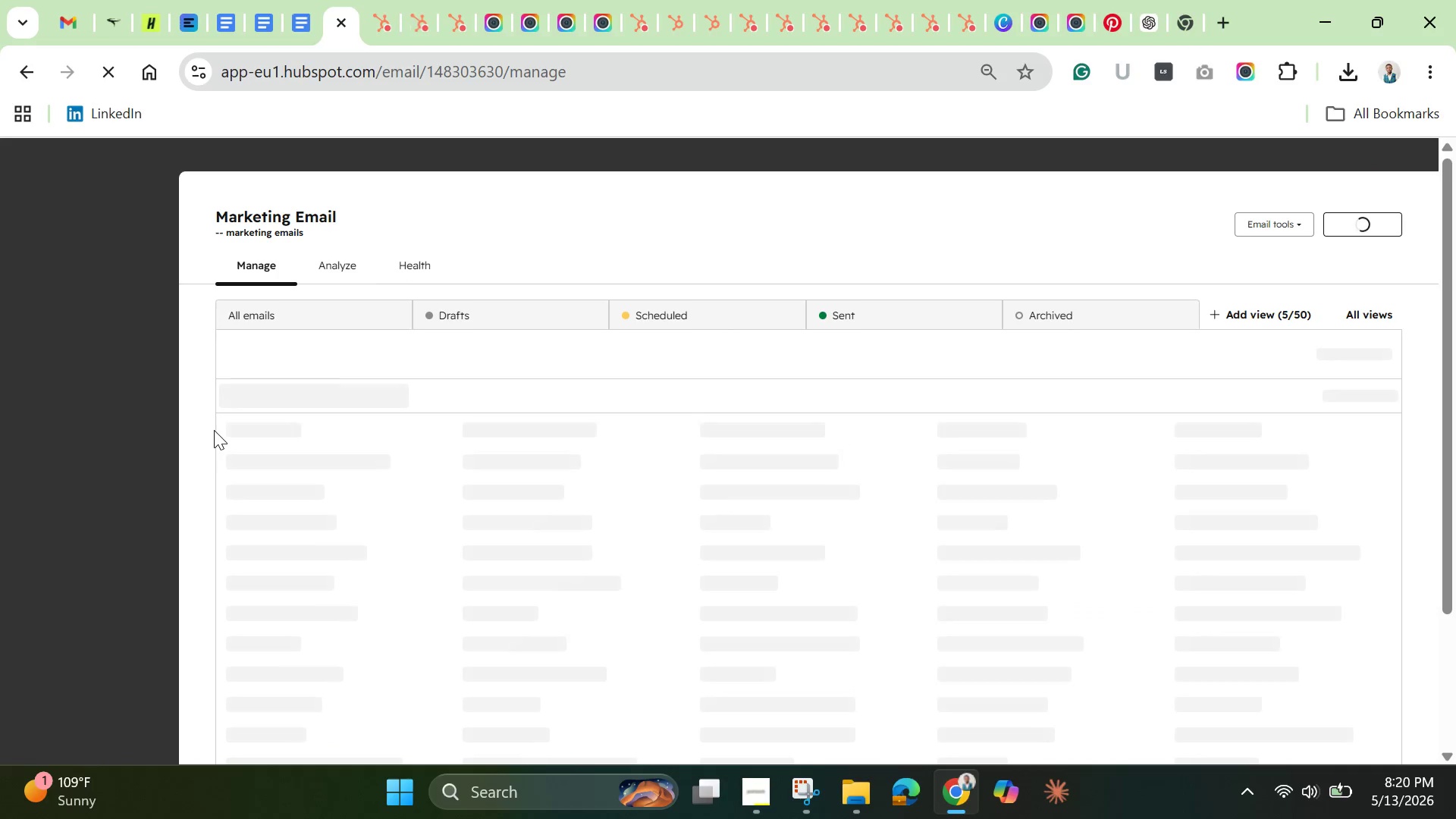 
left_click([337, 457])
 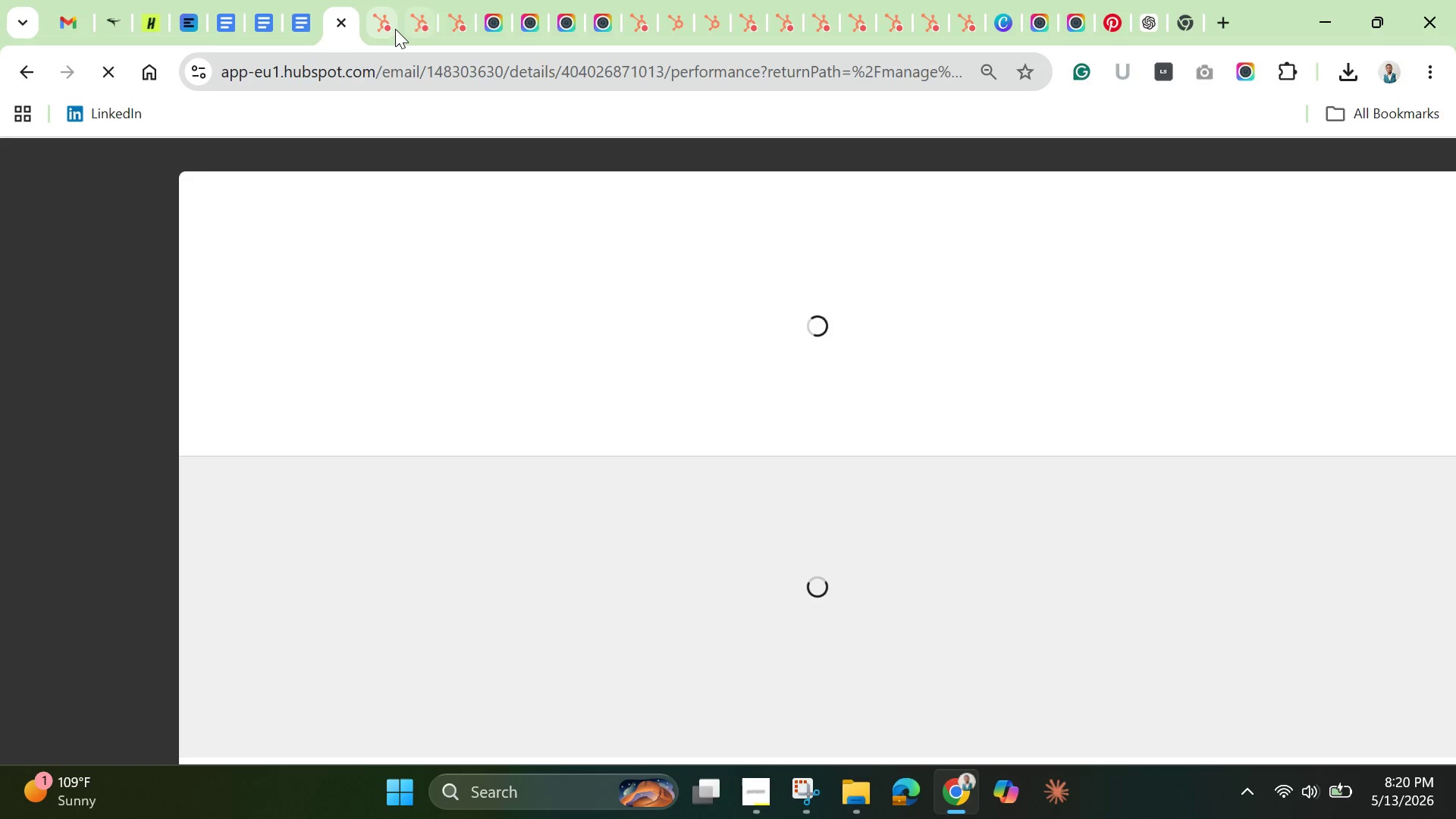 
left_click([383, 24])
 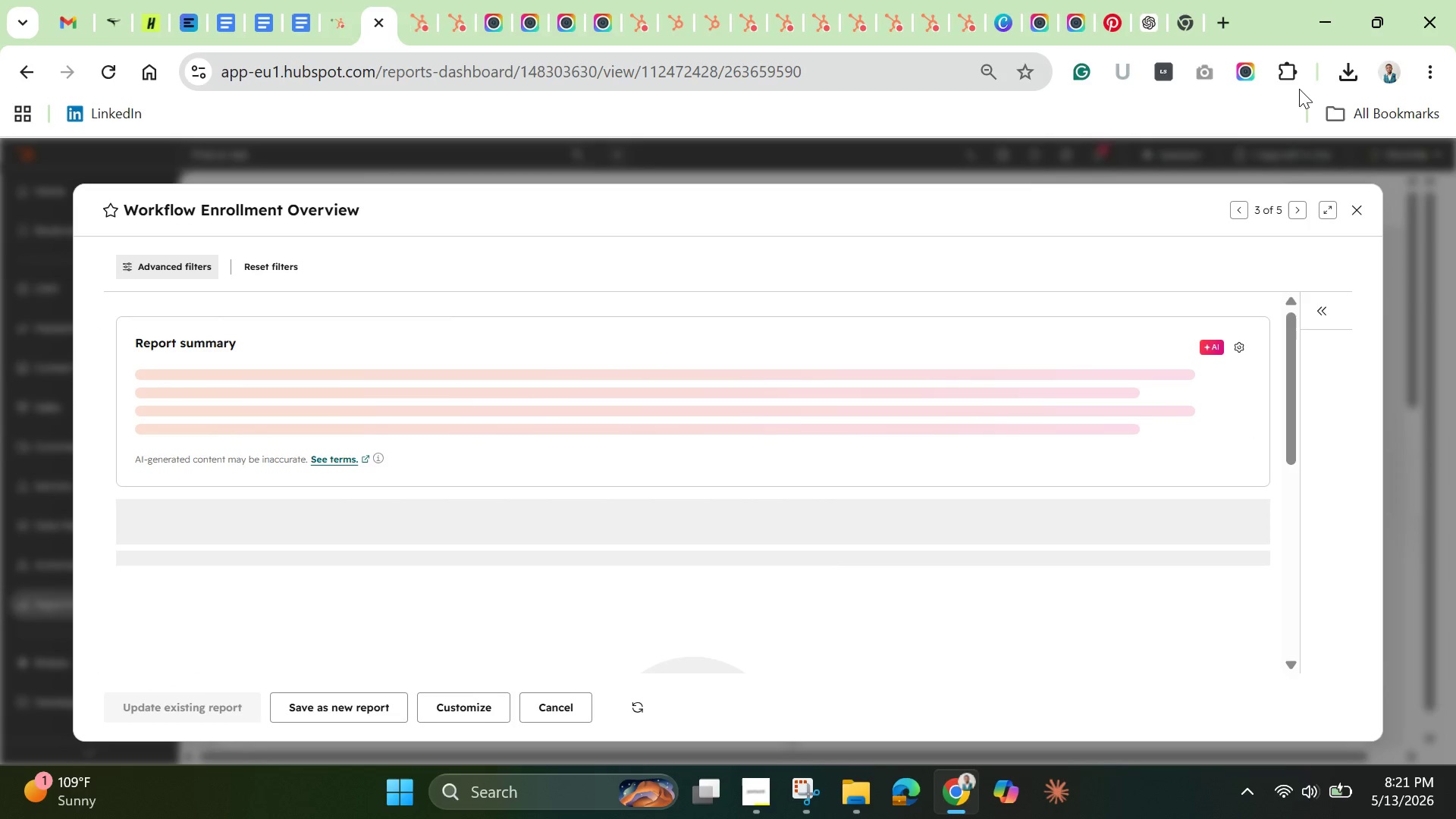 
wait(5.27)
 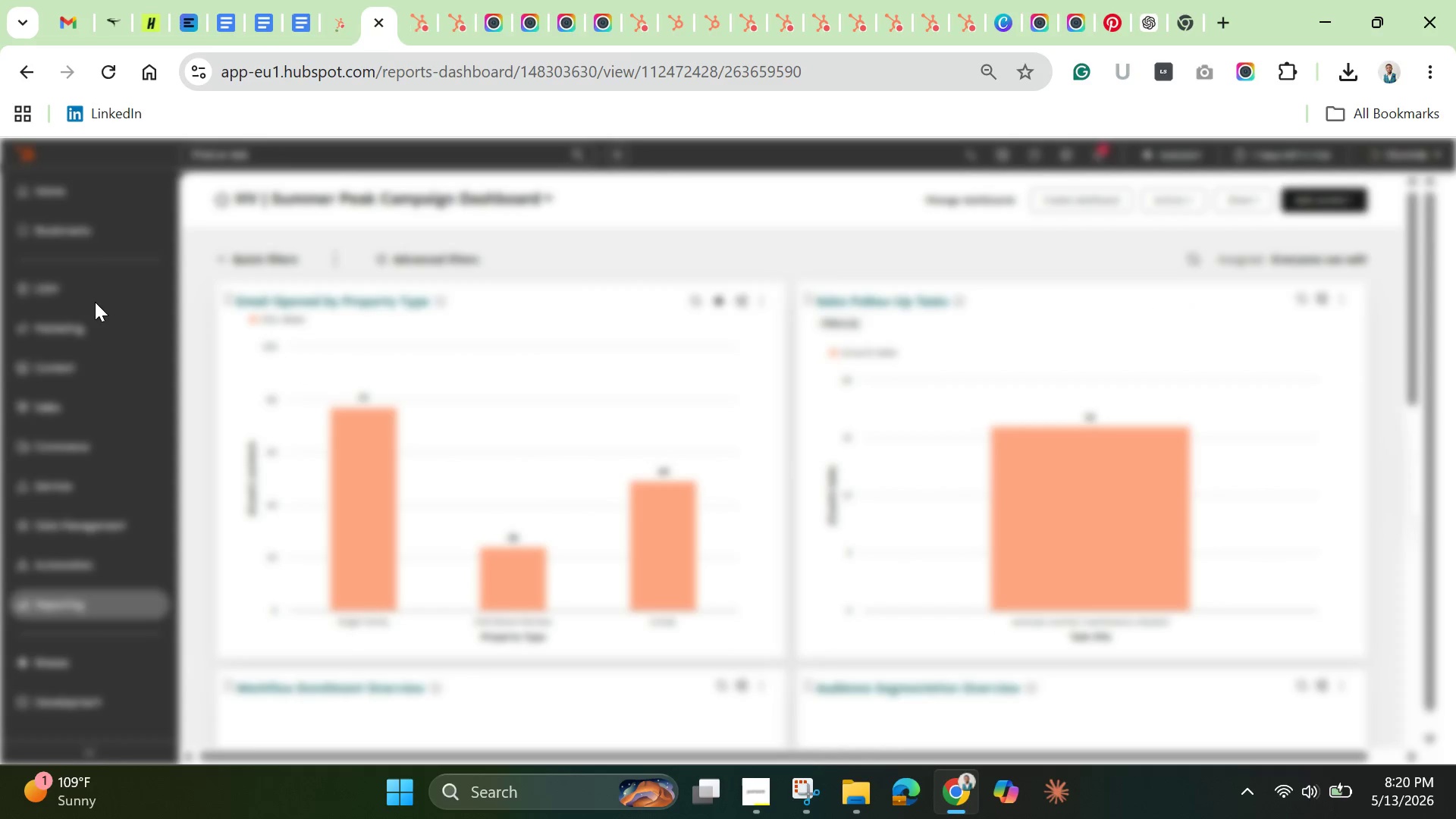 
left_click([1352, 211])
 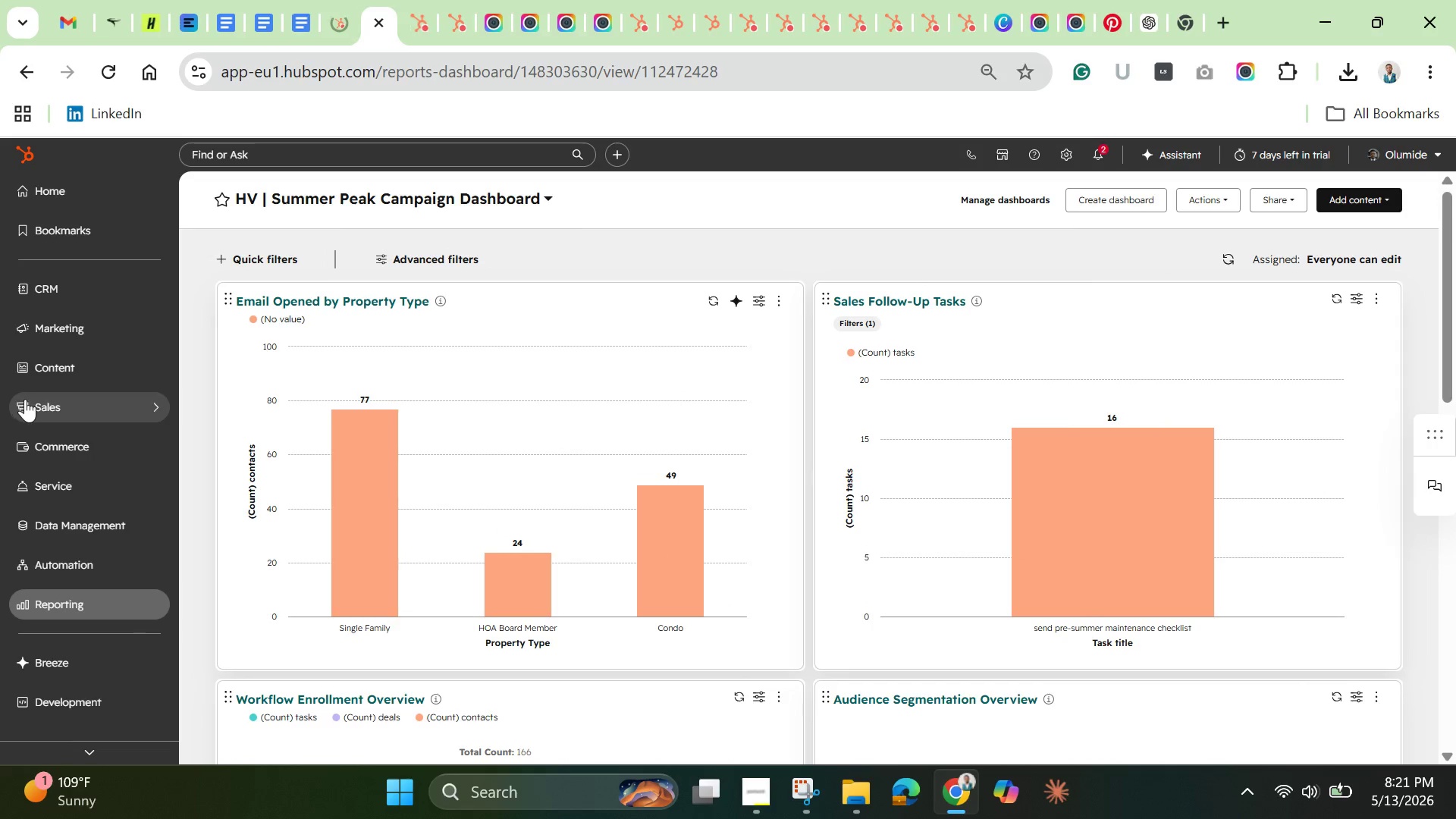 
wait(8.39)
 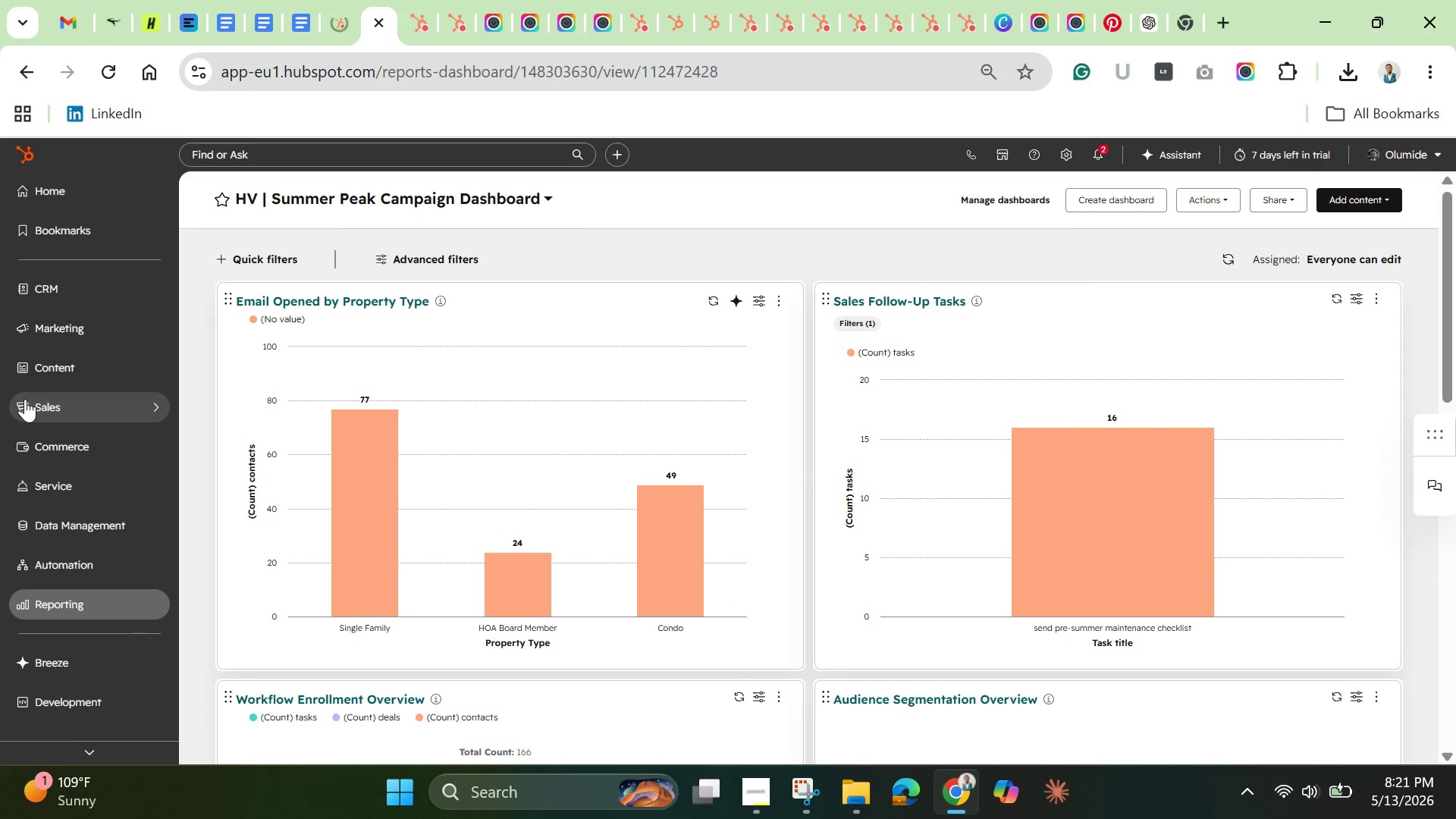 
left_click([65, 333])
 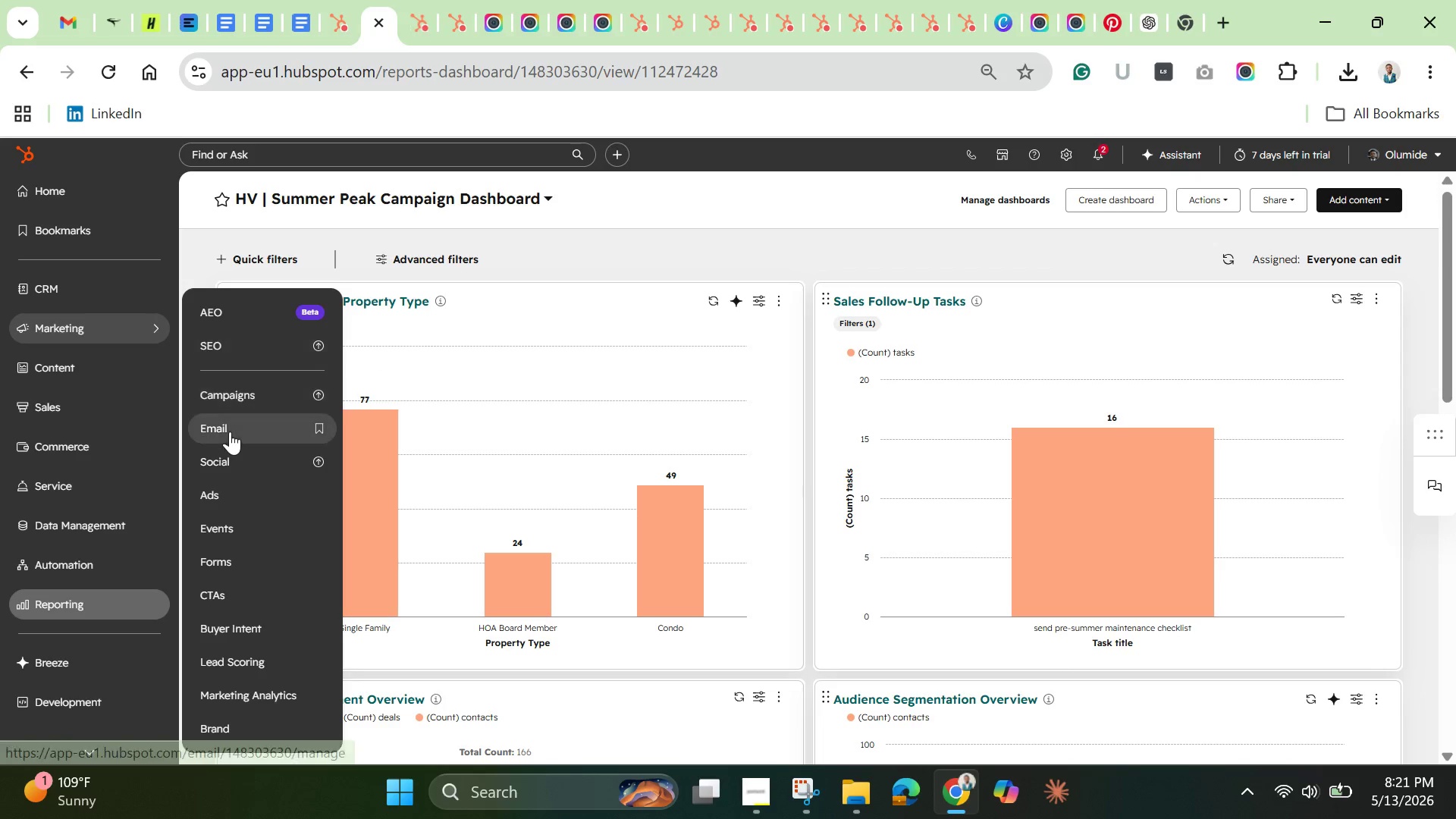 
left_click([225, 426])
 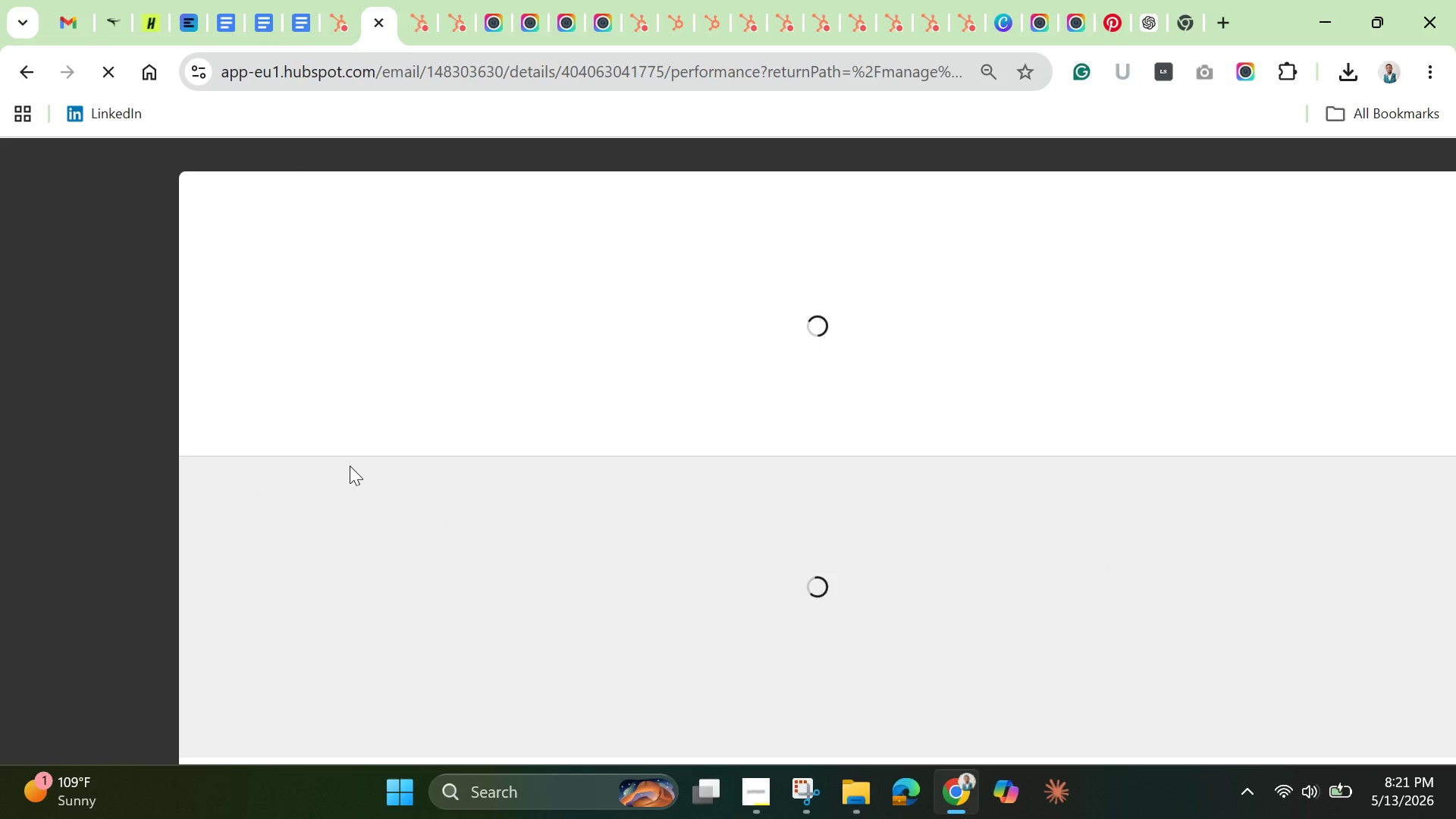 
wait(14.78)
 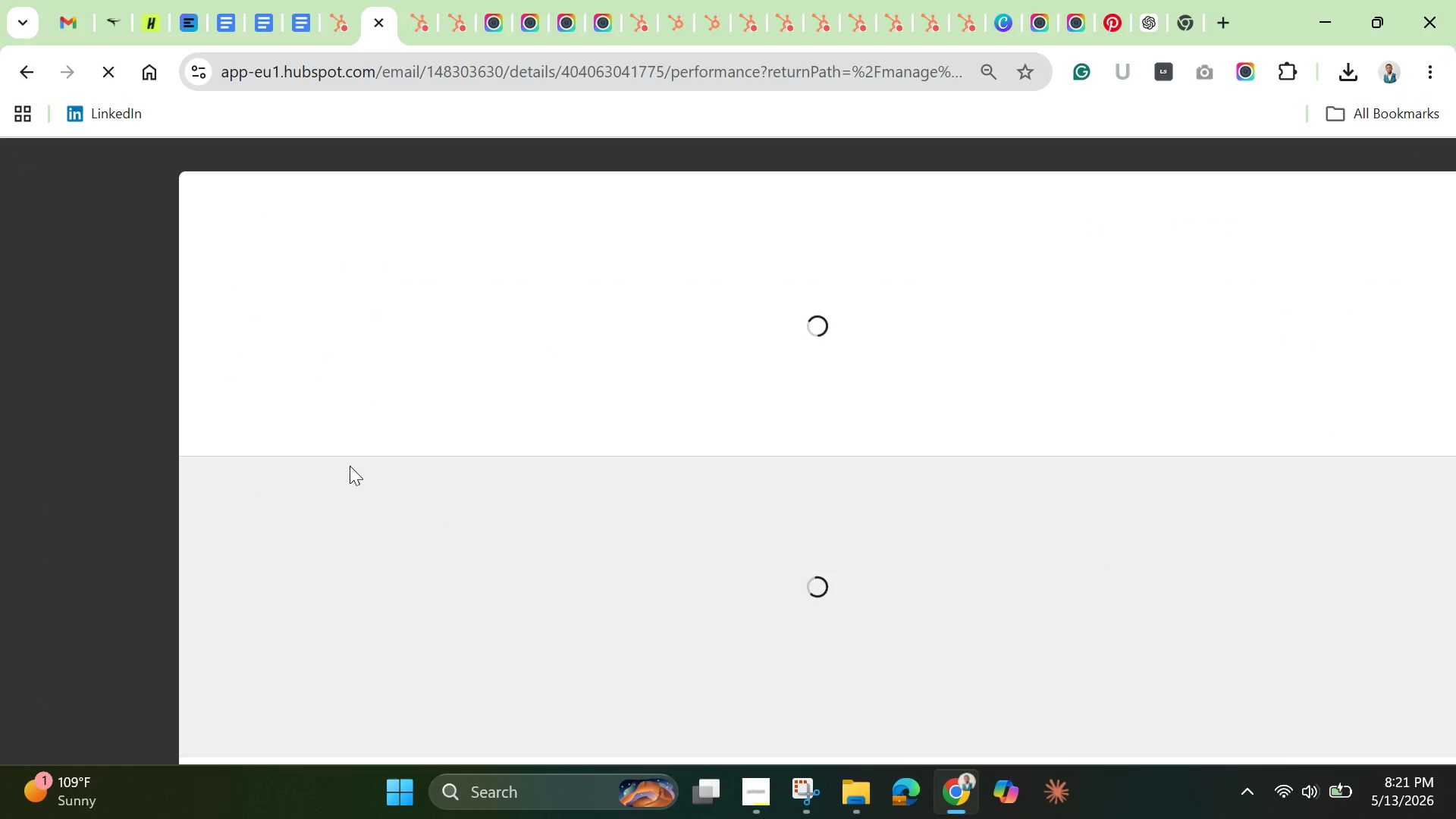 
left_click([378, 28])
 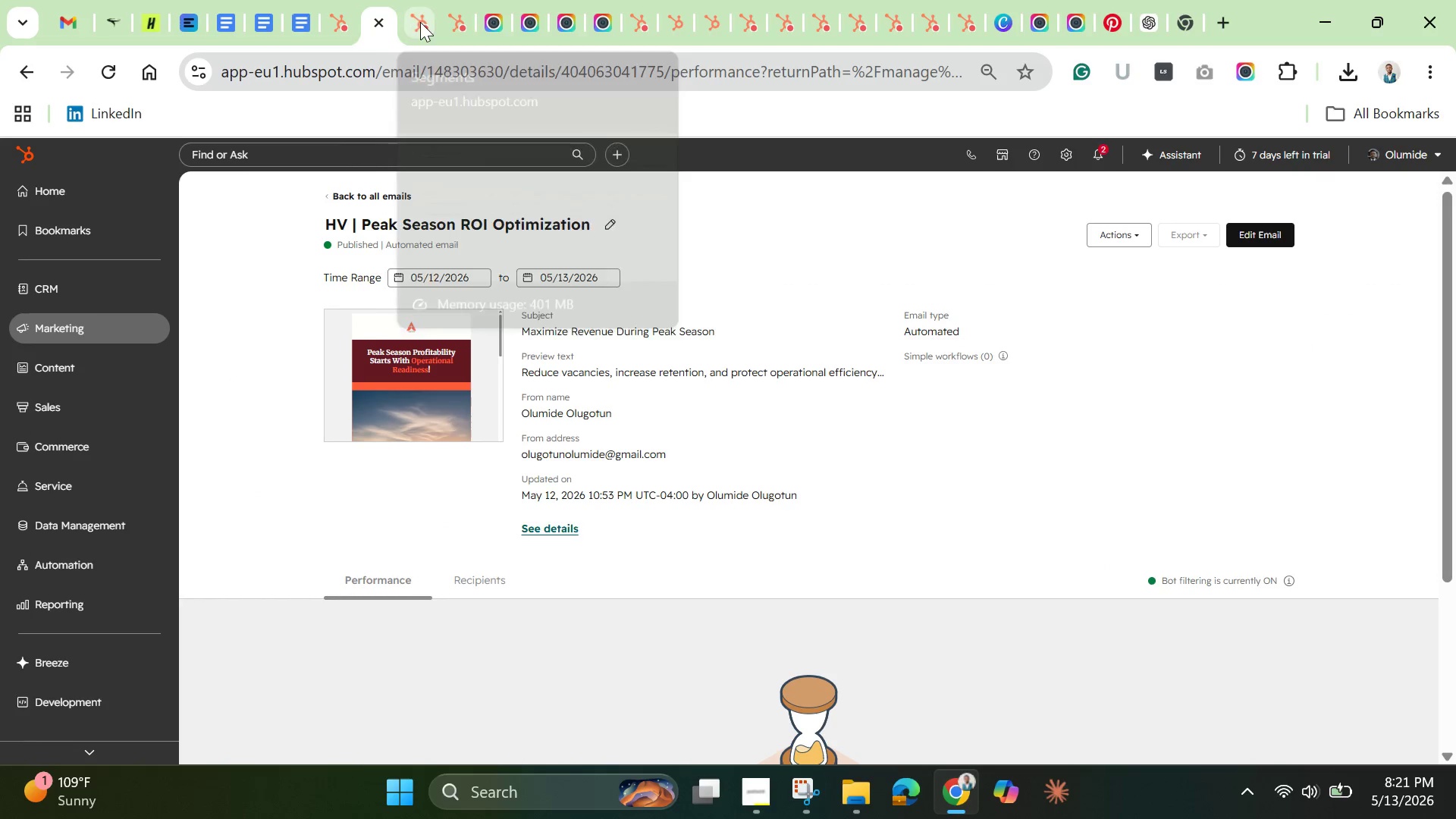 
left_click([420, 22])
 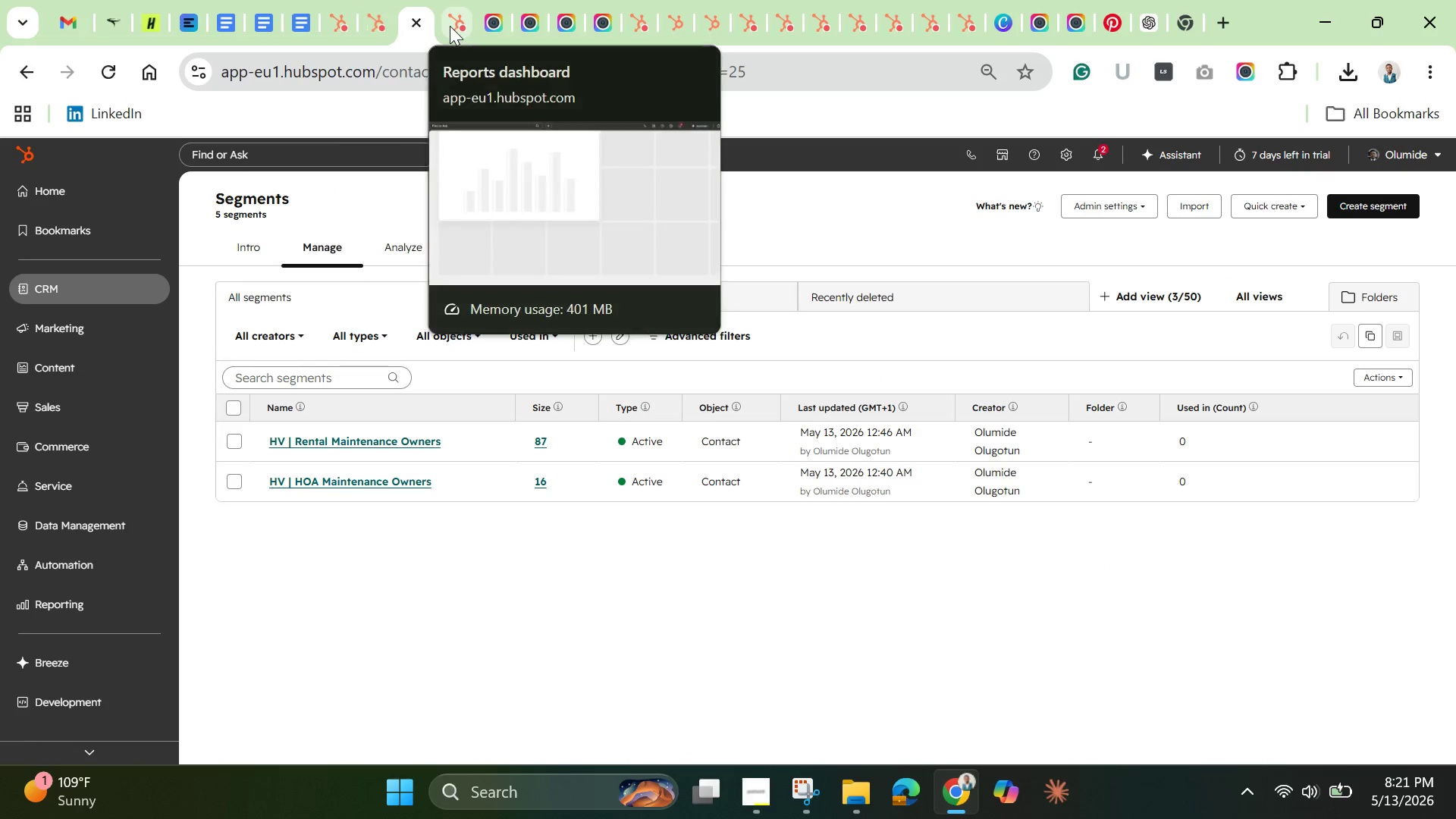 
left_click([451, 26])
 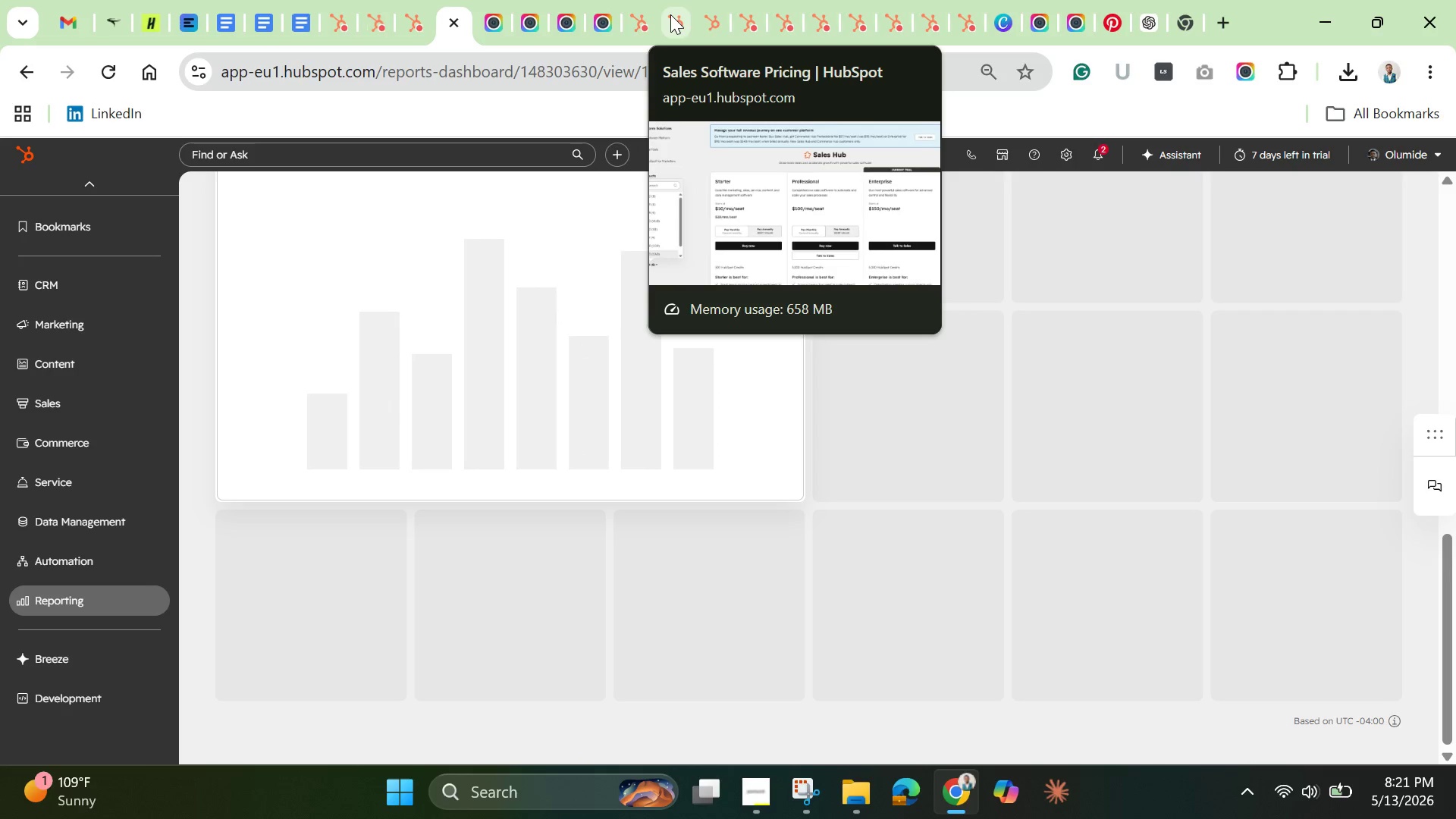 
left_click([670, 14])
 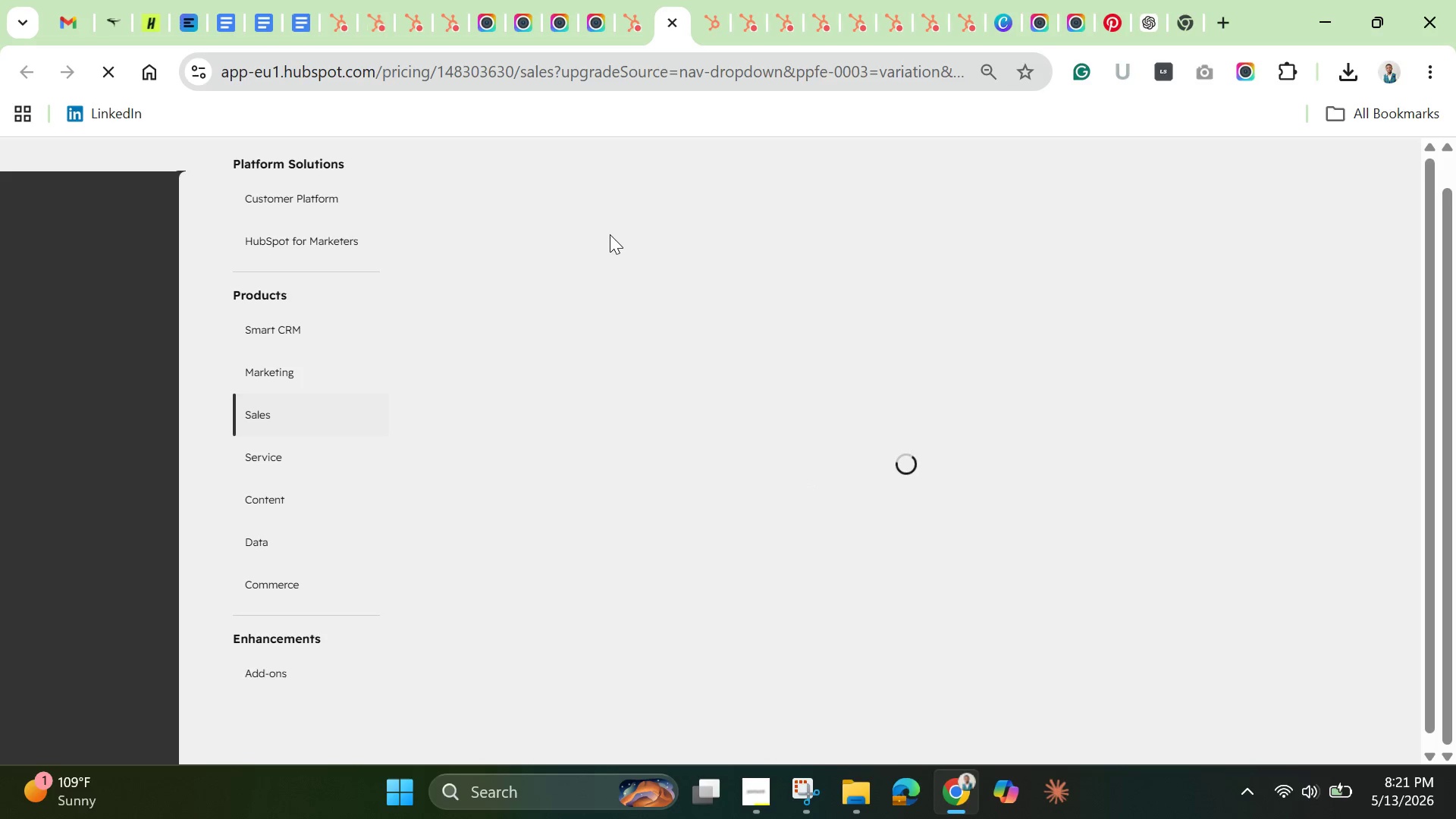 
mouse_move([560, 239])
 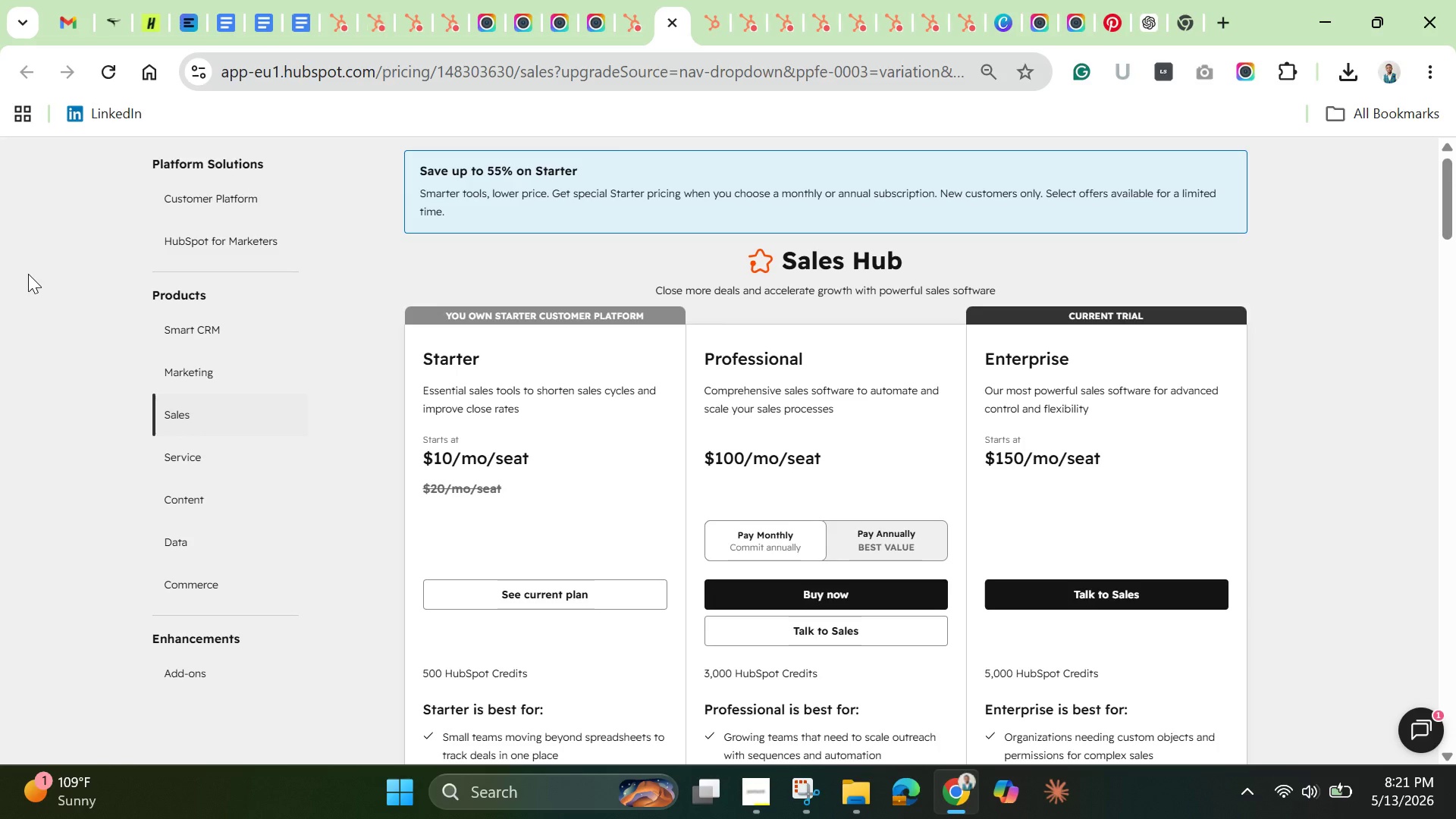 
scroll: coordinate [58, 251], scroll_direction: up, amount: 12.0
 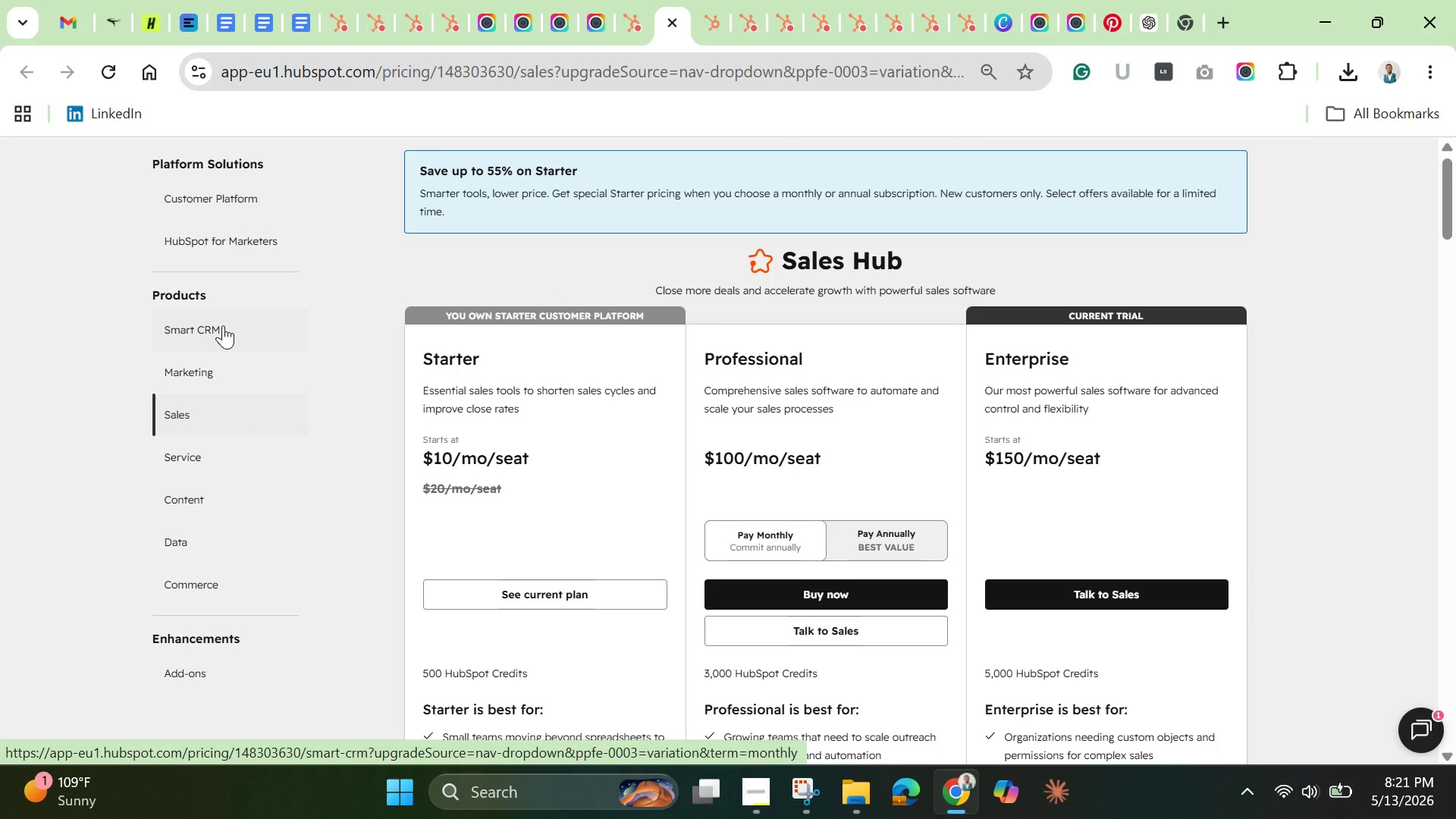 
wait(6.71)
 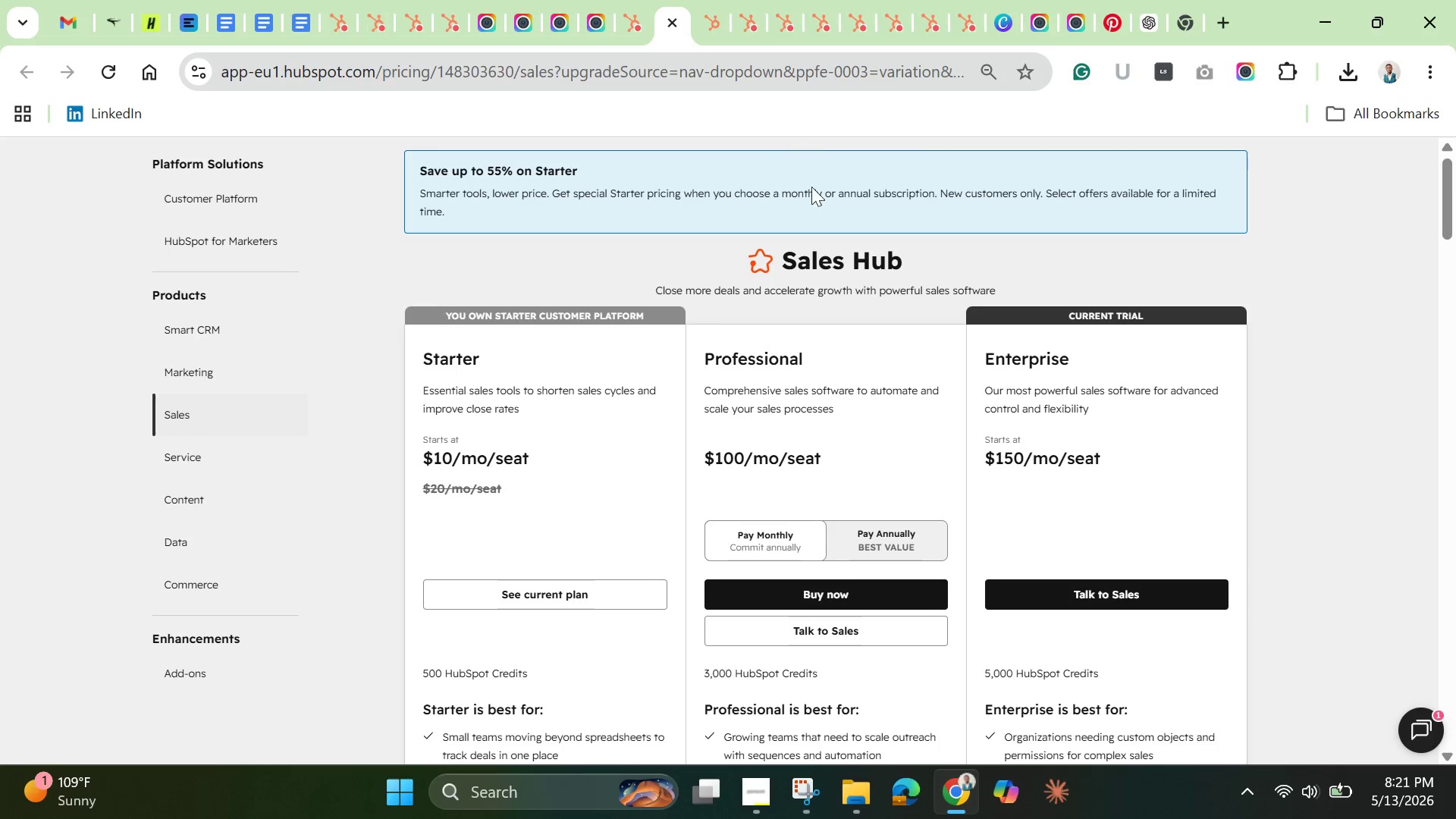 
scroll: coordinate [216, 437], scroll_direction: down, amount: 2.0
 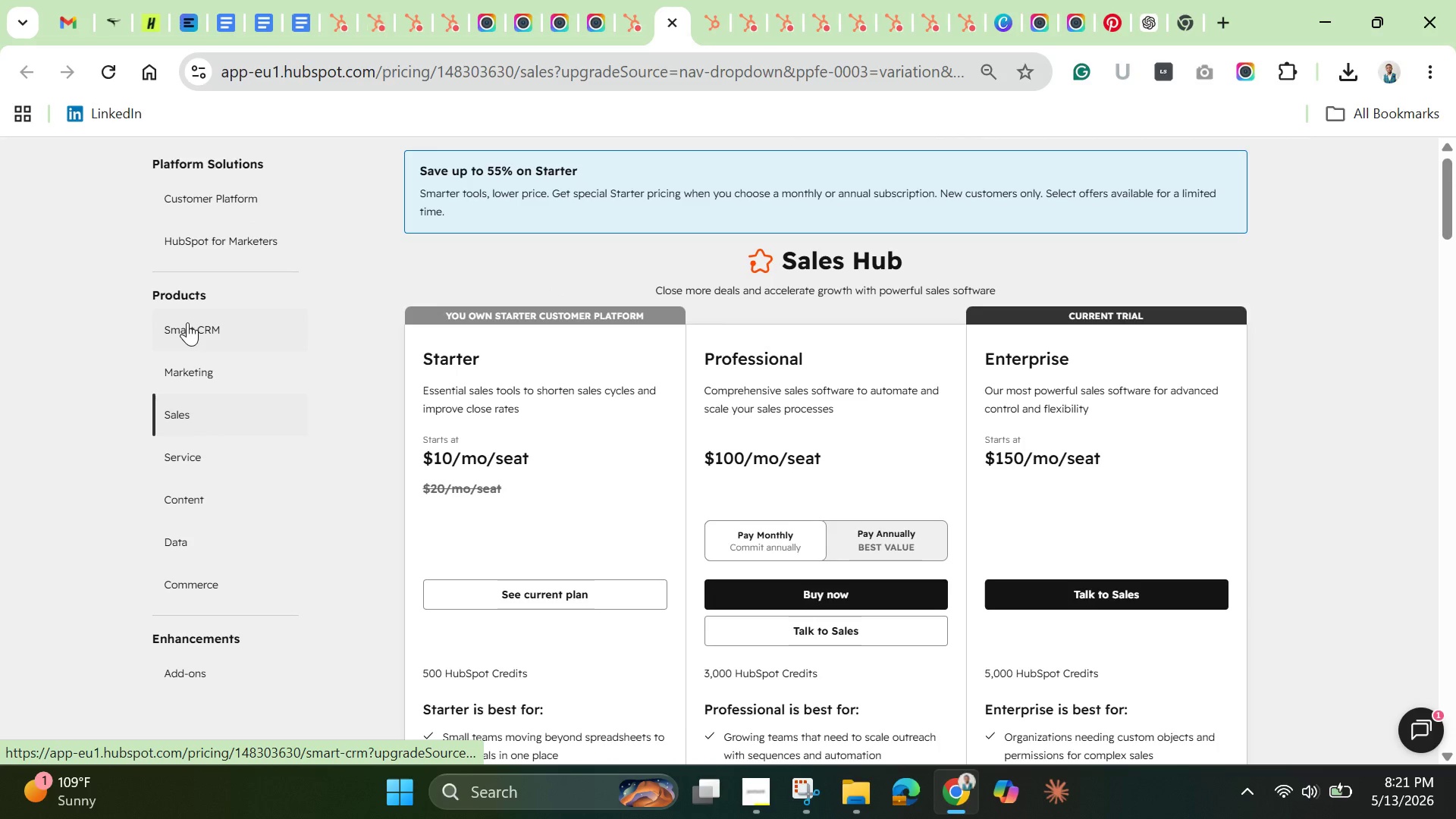 
left_click([187, 322])
 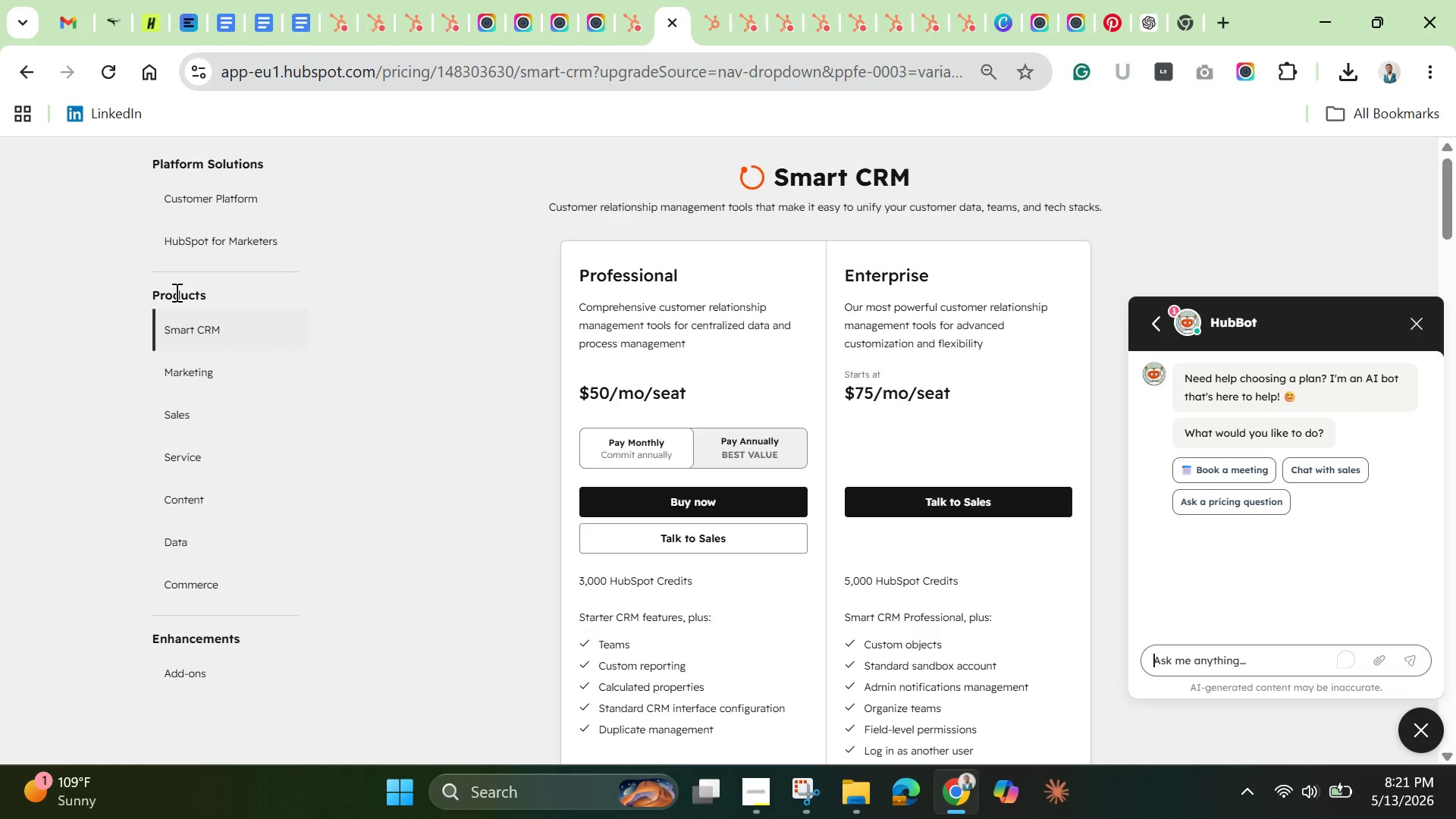 
wait(5.47)
 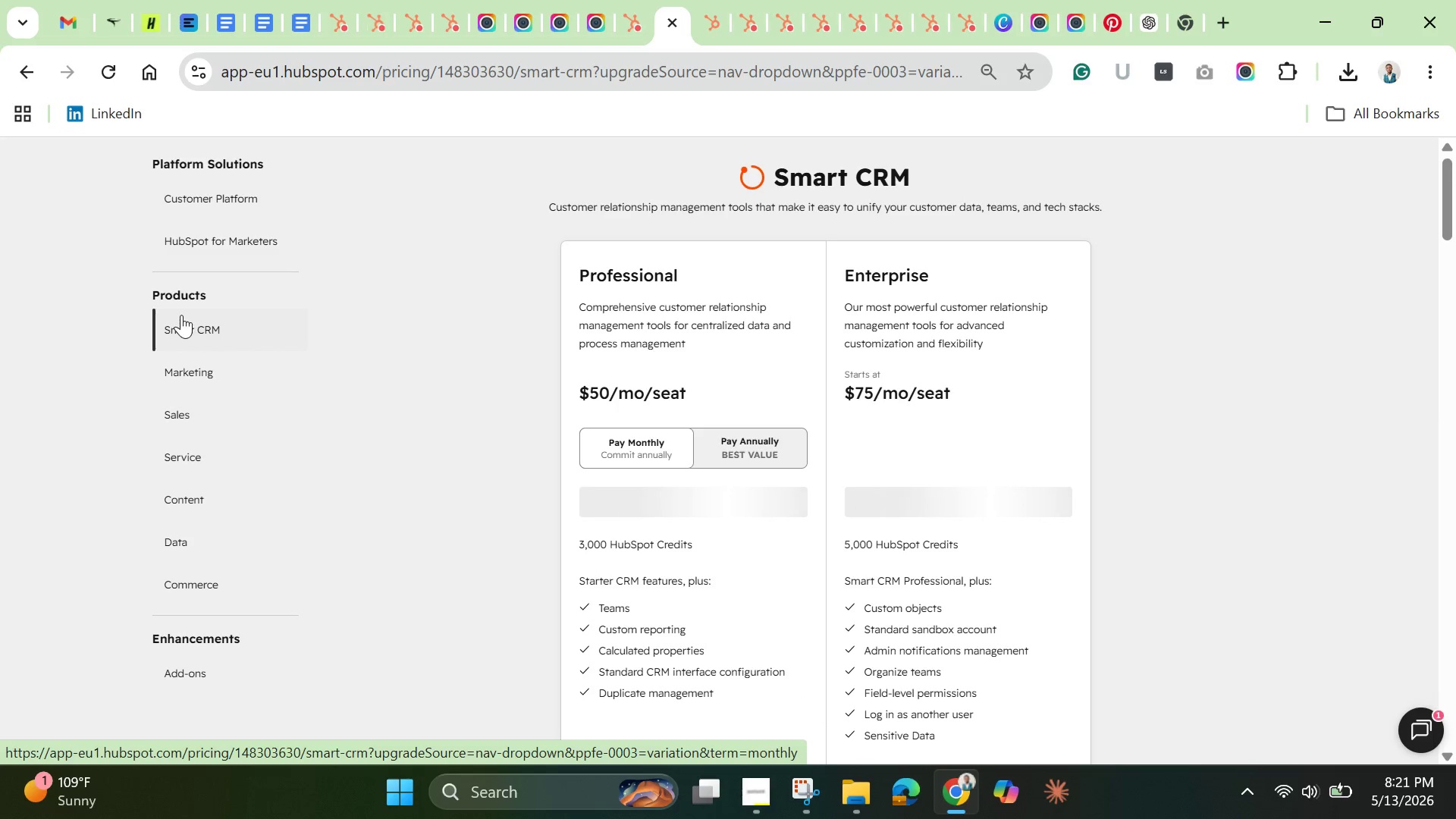 
left_click([189, 366])
 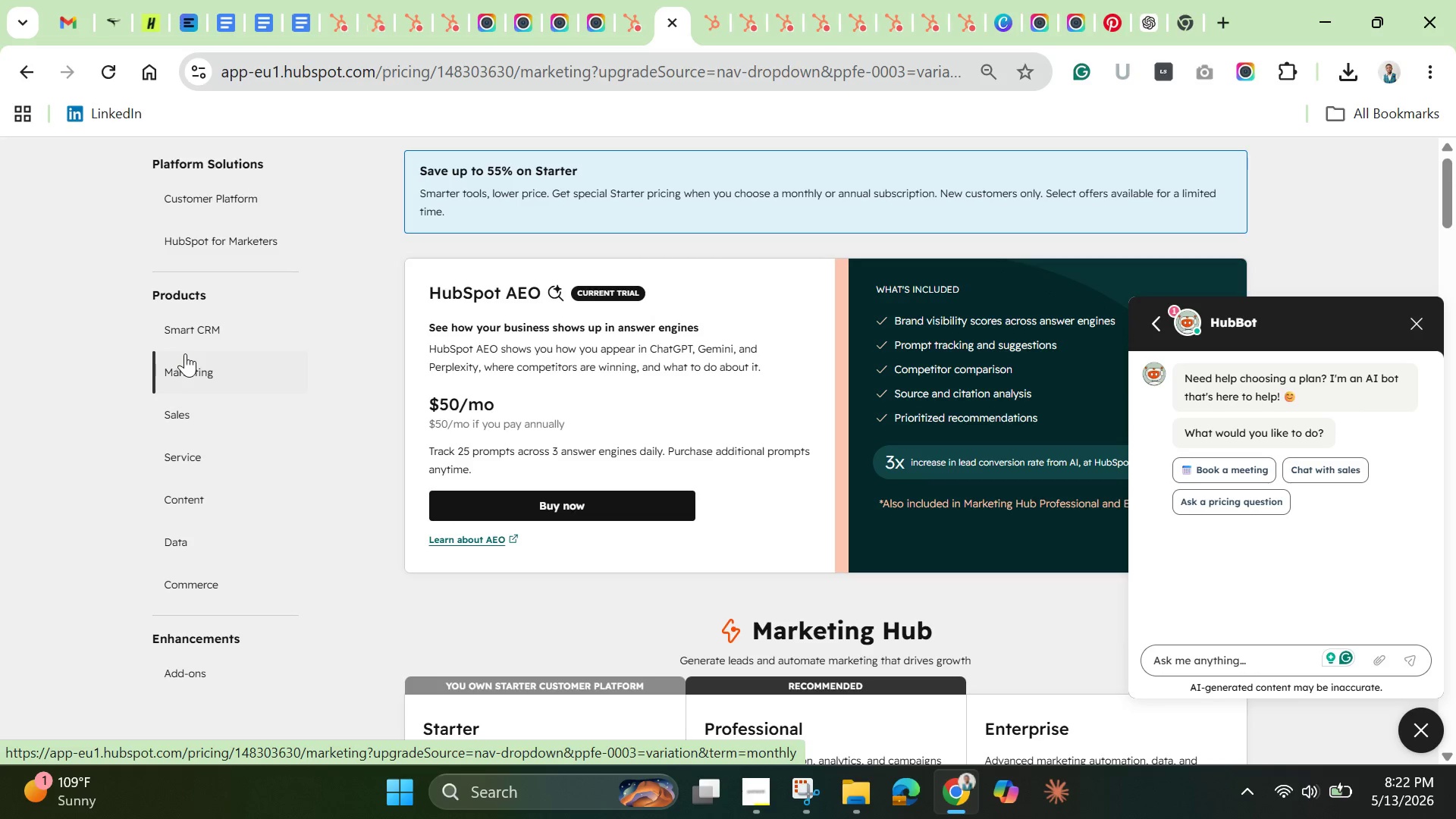 
wait(5.16)
 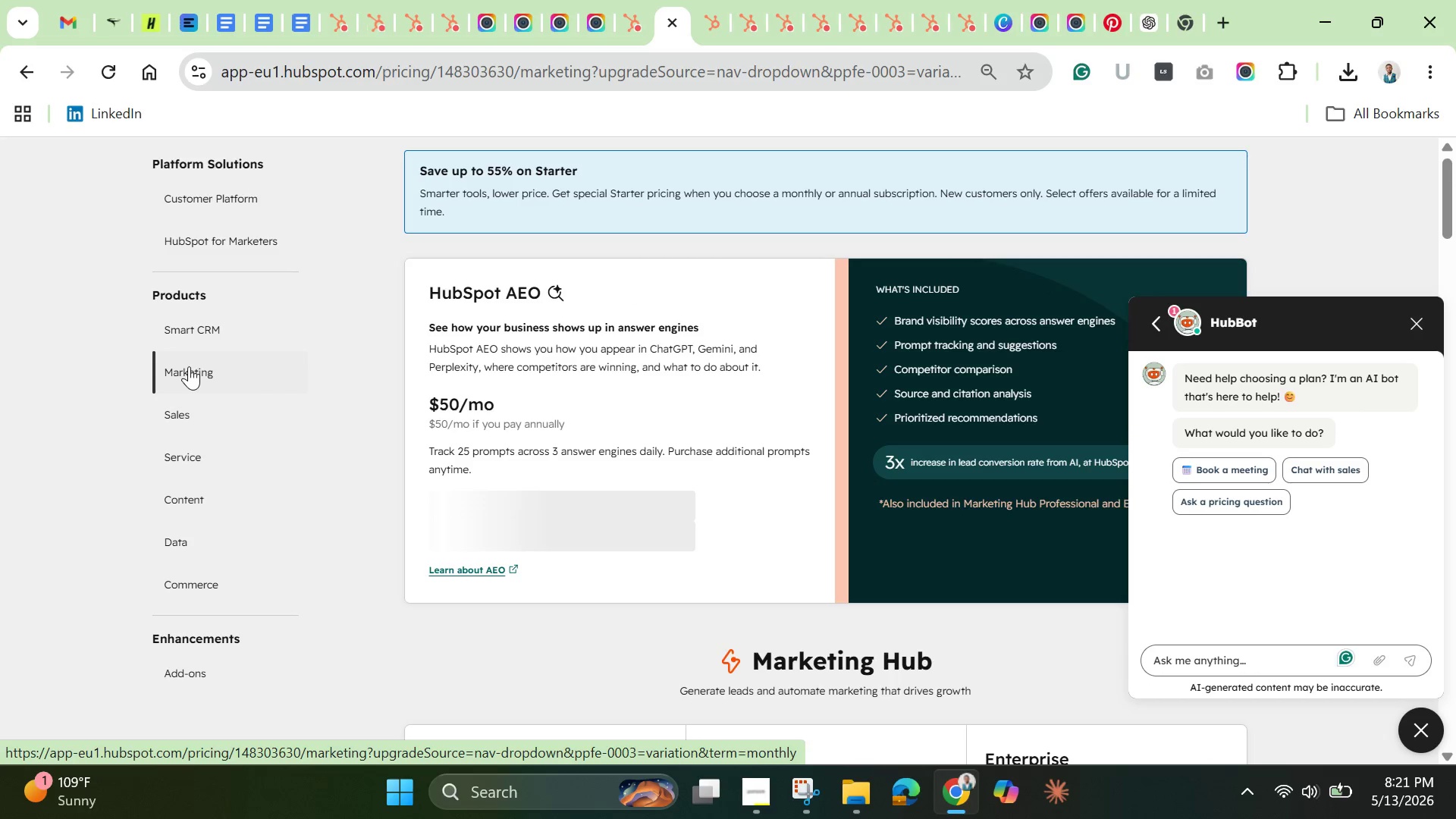 
scroll: coordinate [497, 472], scroll_direction: down, amount: 5.0
 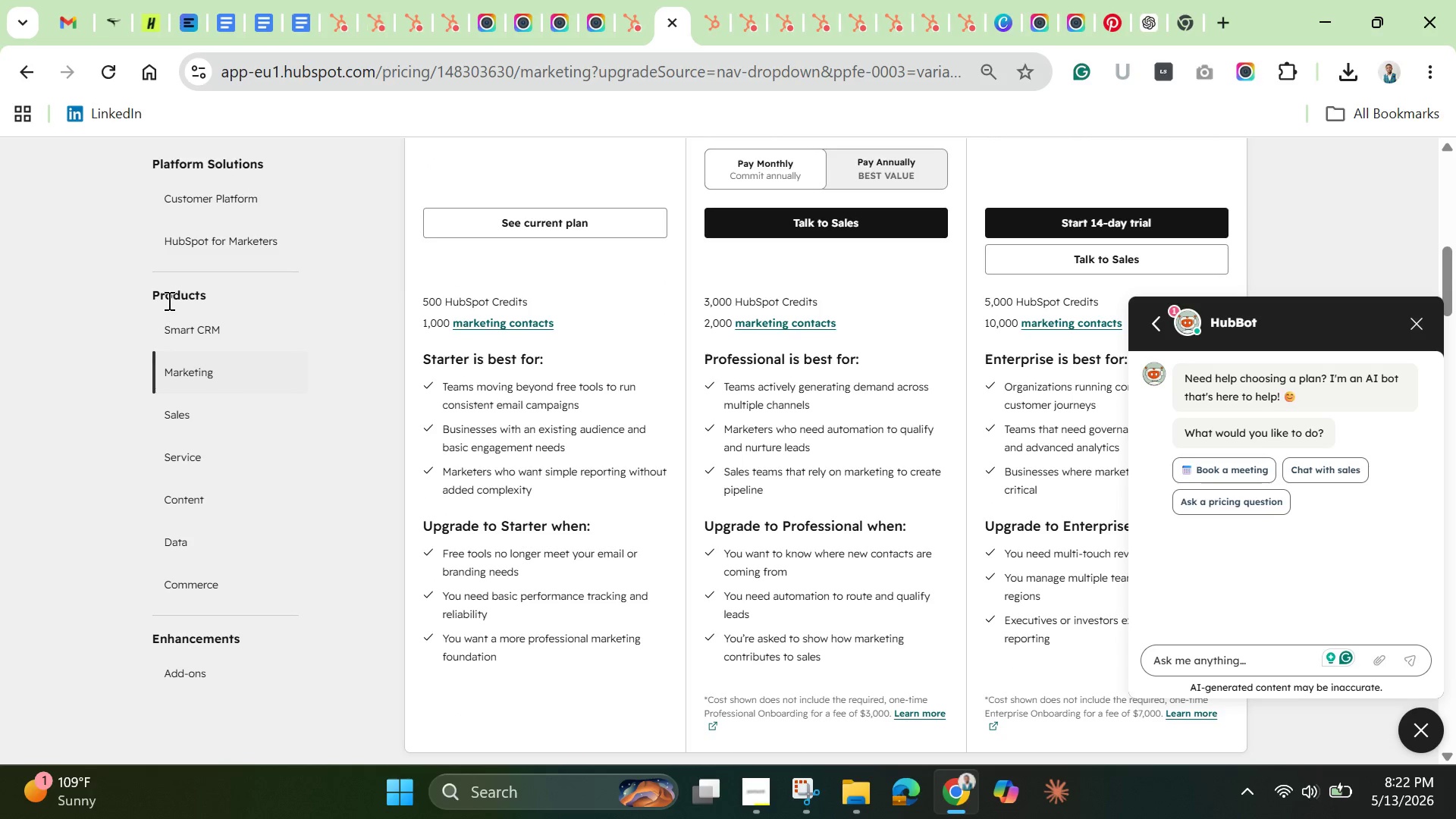 
scroll: coordinate [220, 181], scroll_direction: up, amount: 14.0
 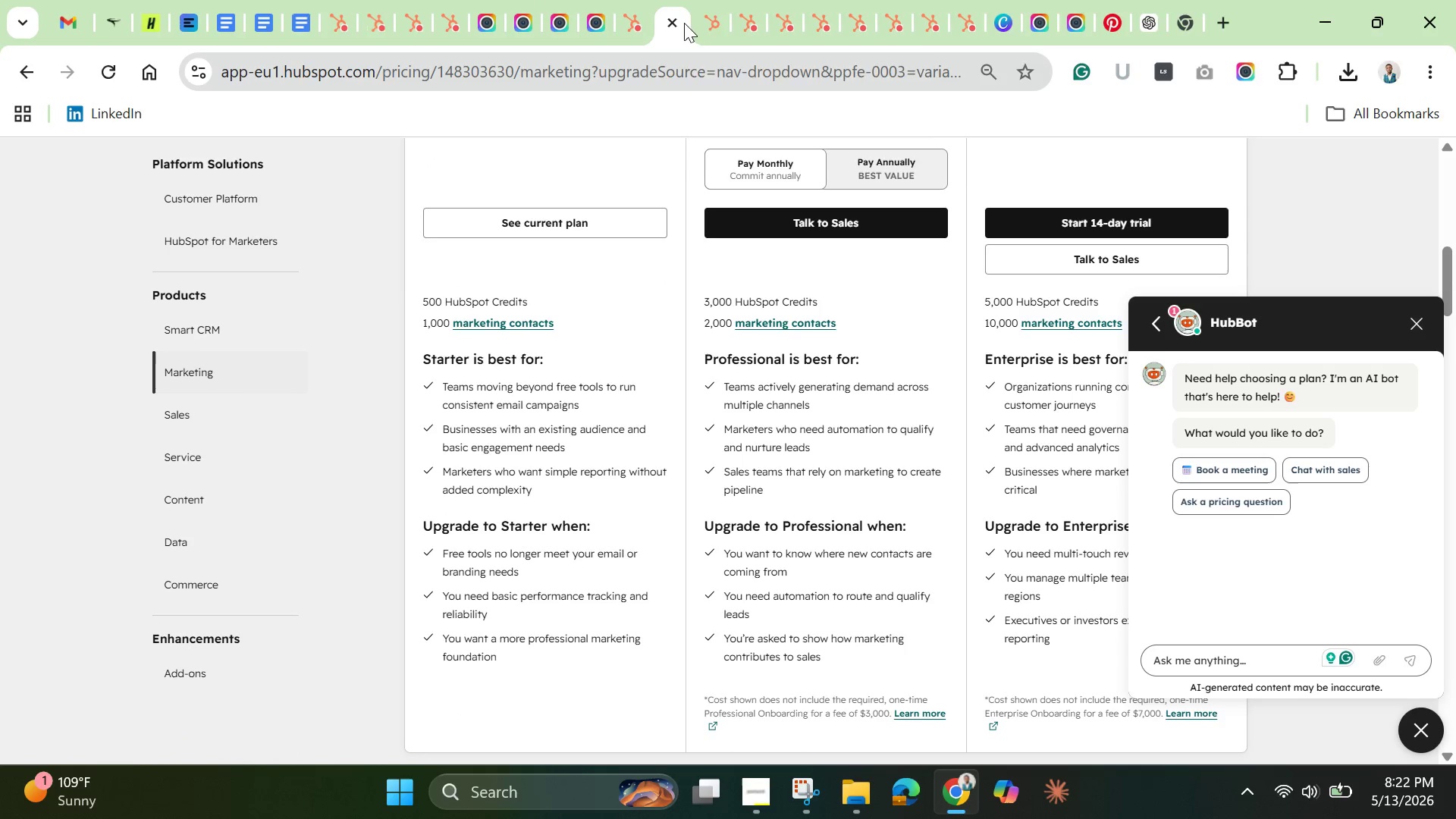 
left_click([673, 24])
 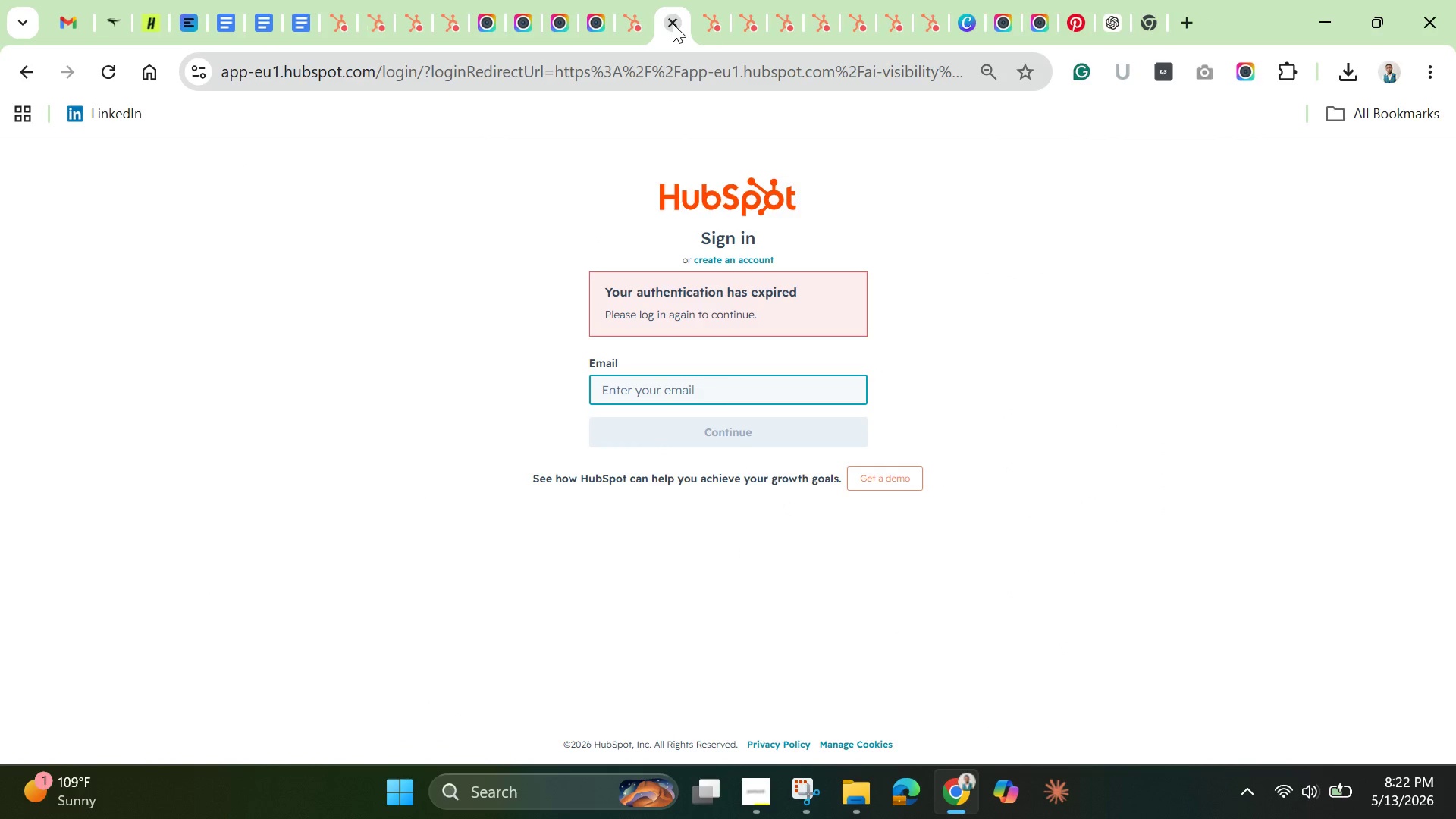 
left_click([673, 24])
 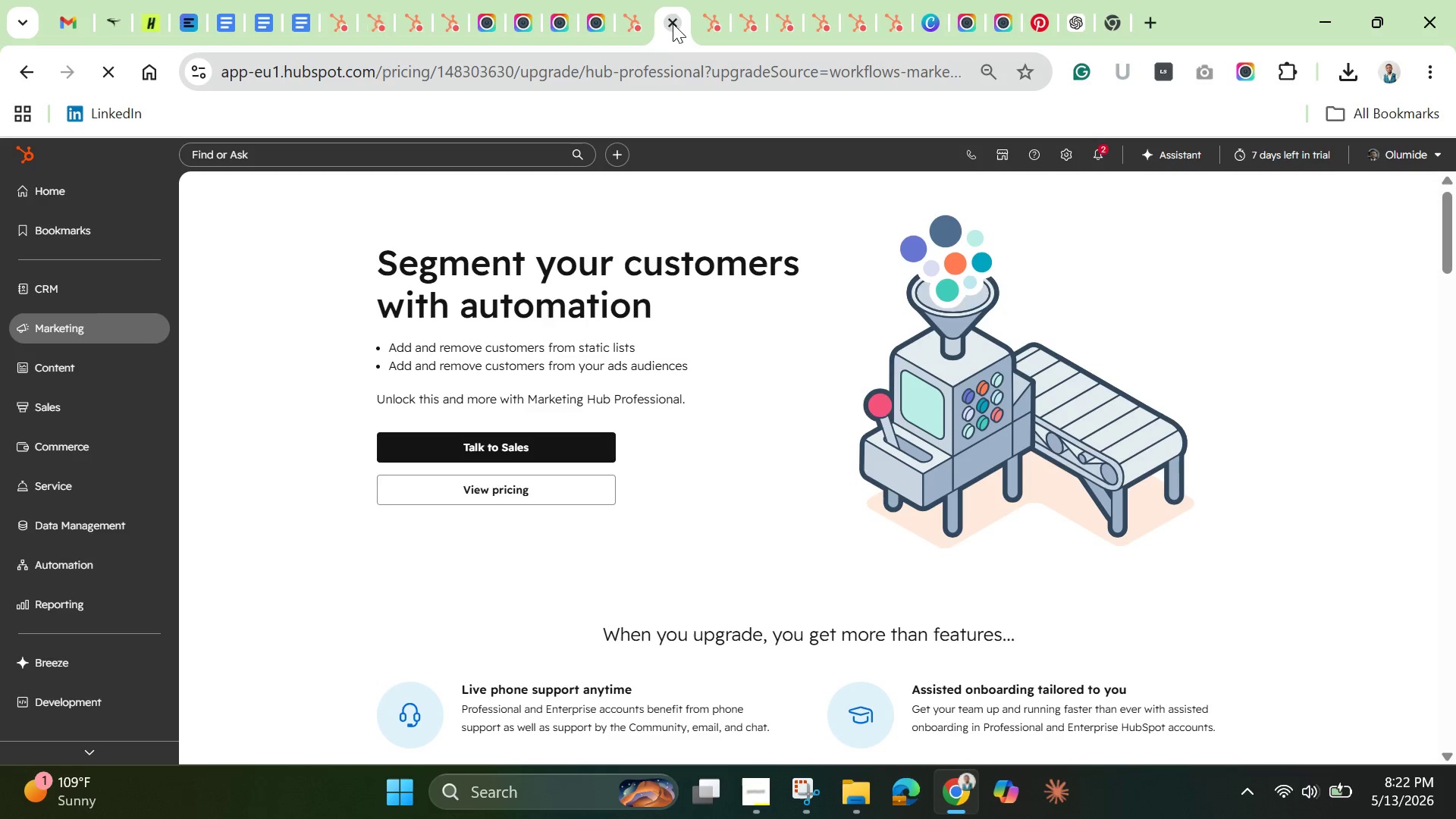 
wait(9.89)
 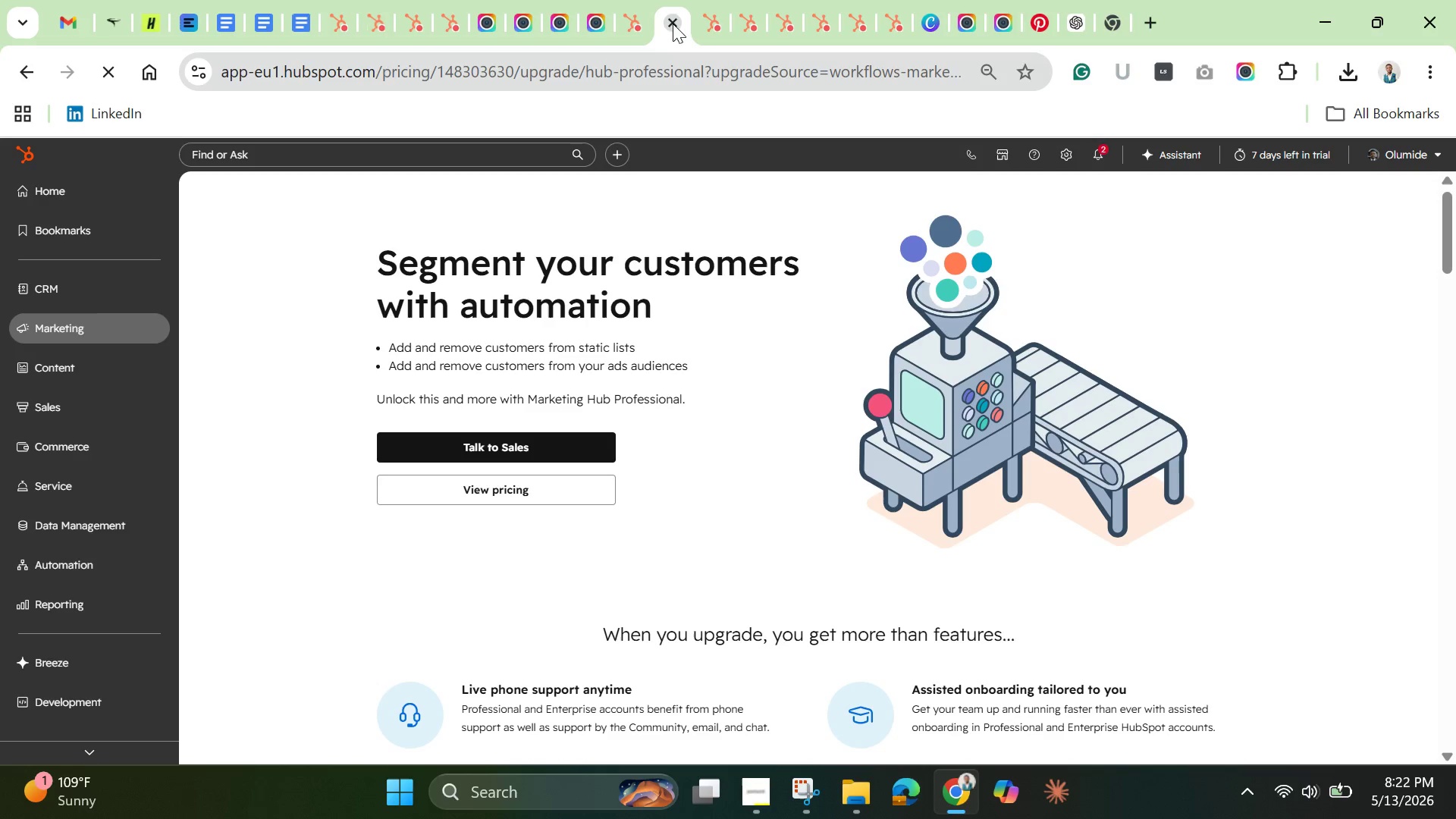 
left_click([93, 558])
 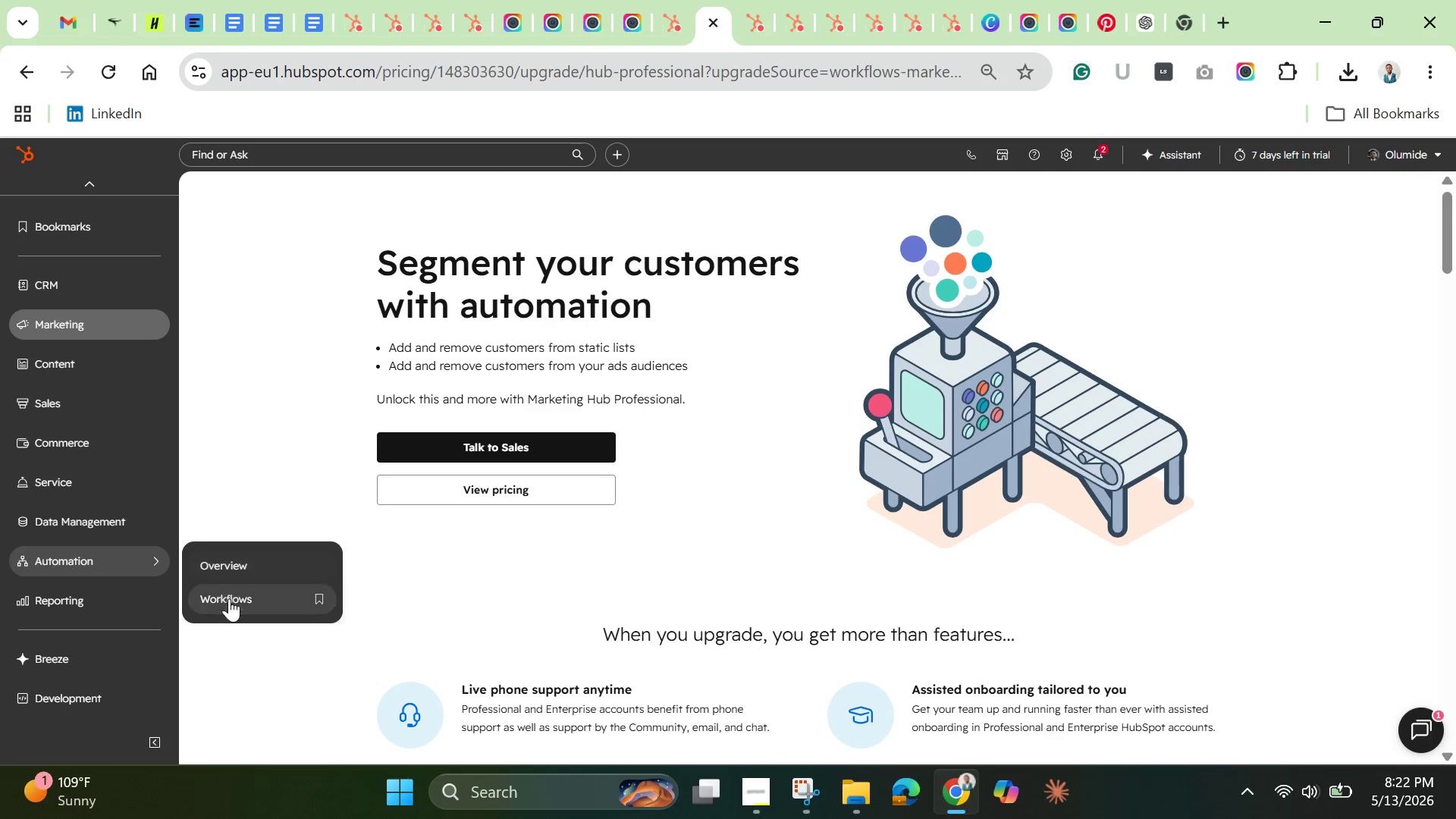 
left_click([229, 603])
 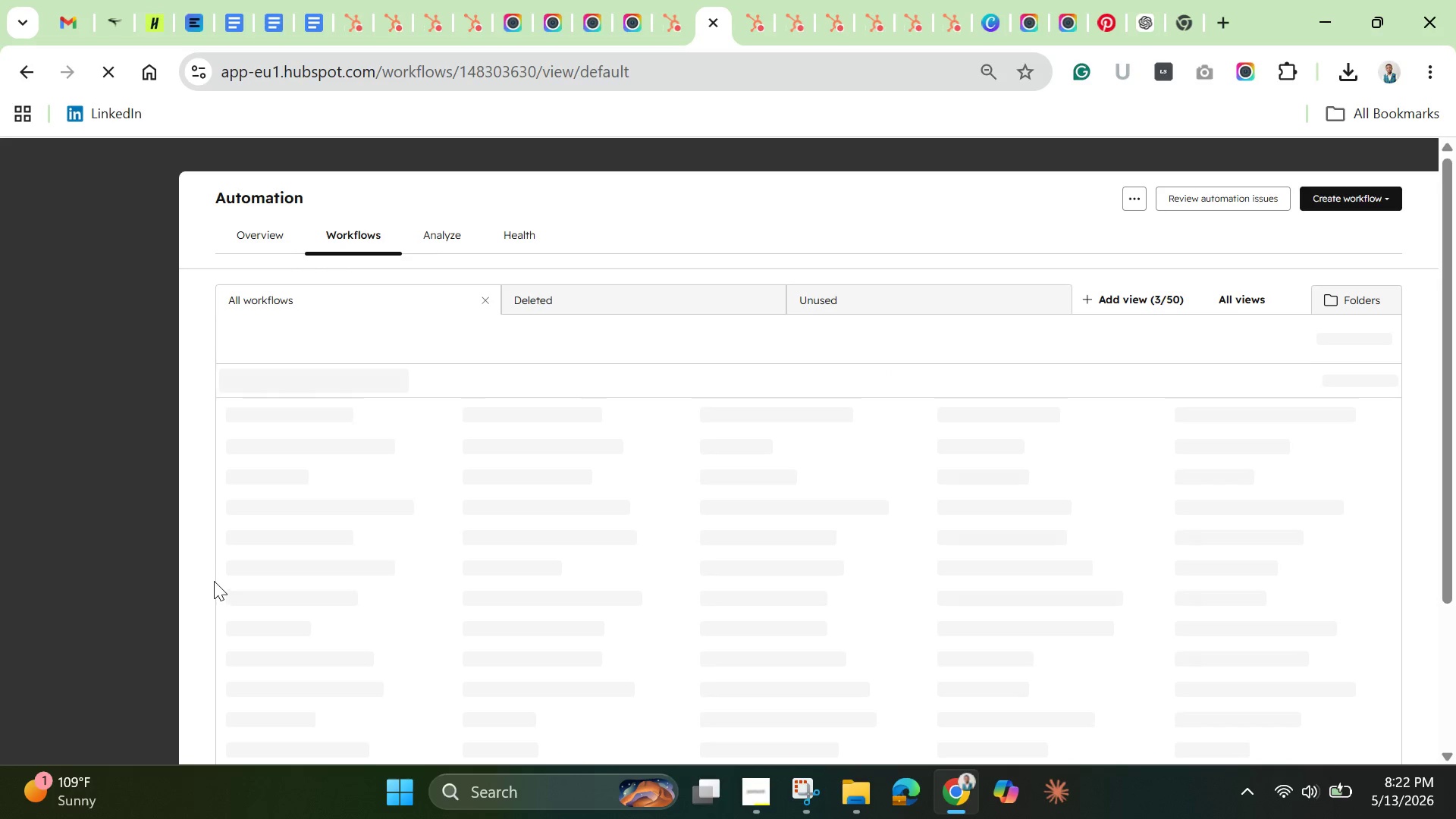 
wait(9.17)
 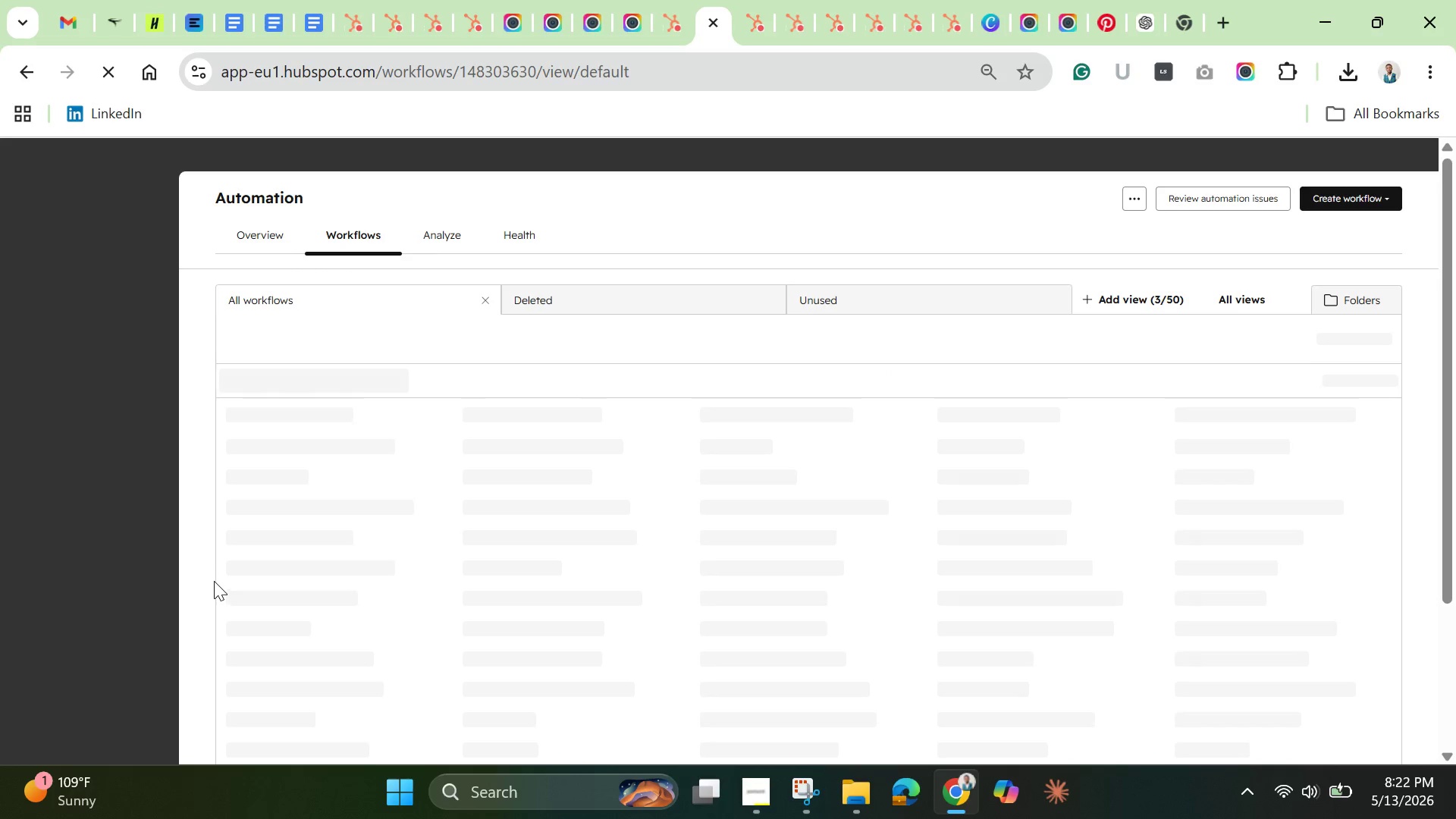 
left_click_drag(start_coordinate=[714, 35], to_coordinate=[513, 40])
 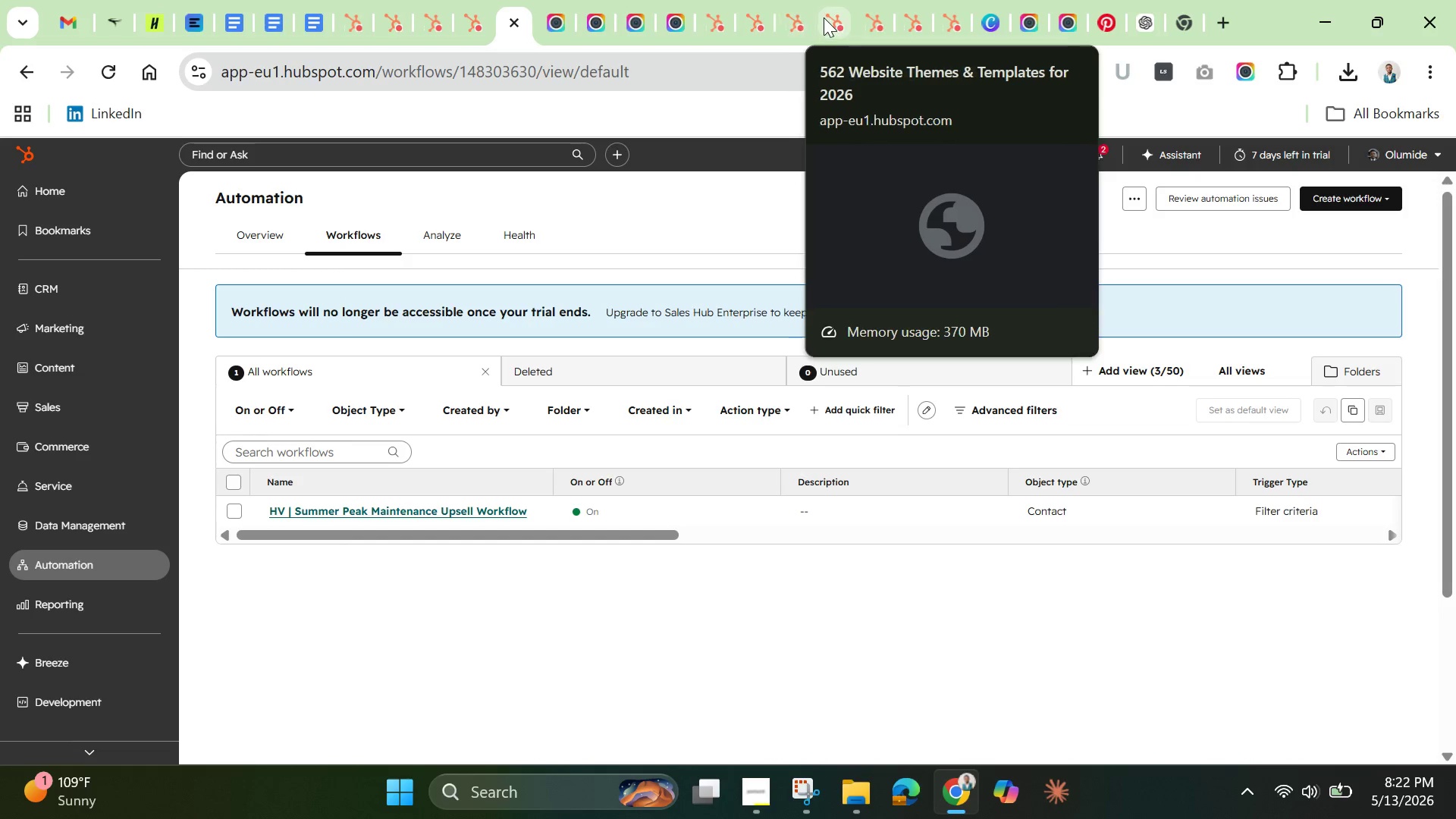 
left_click([827, 21])
 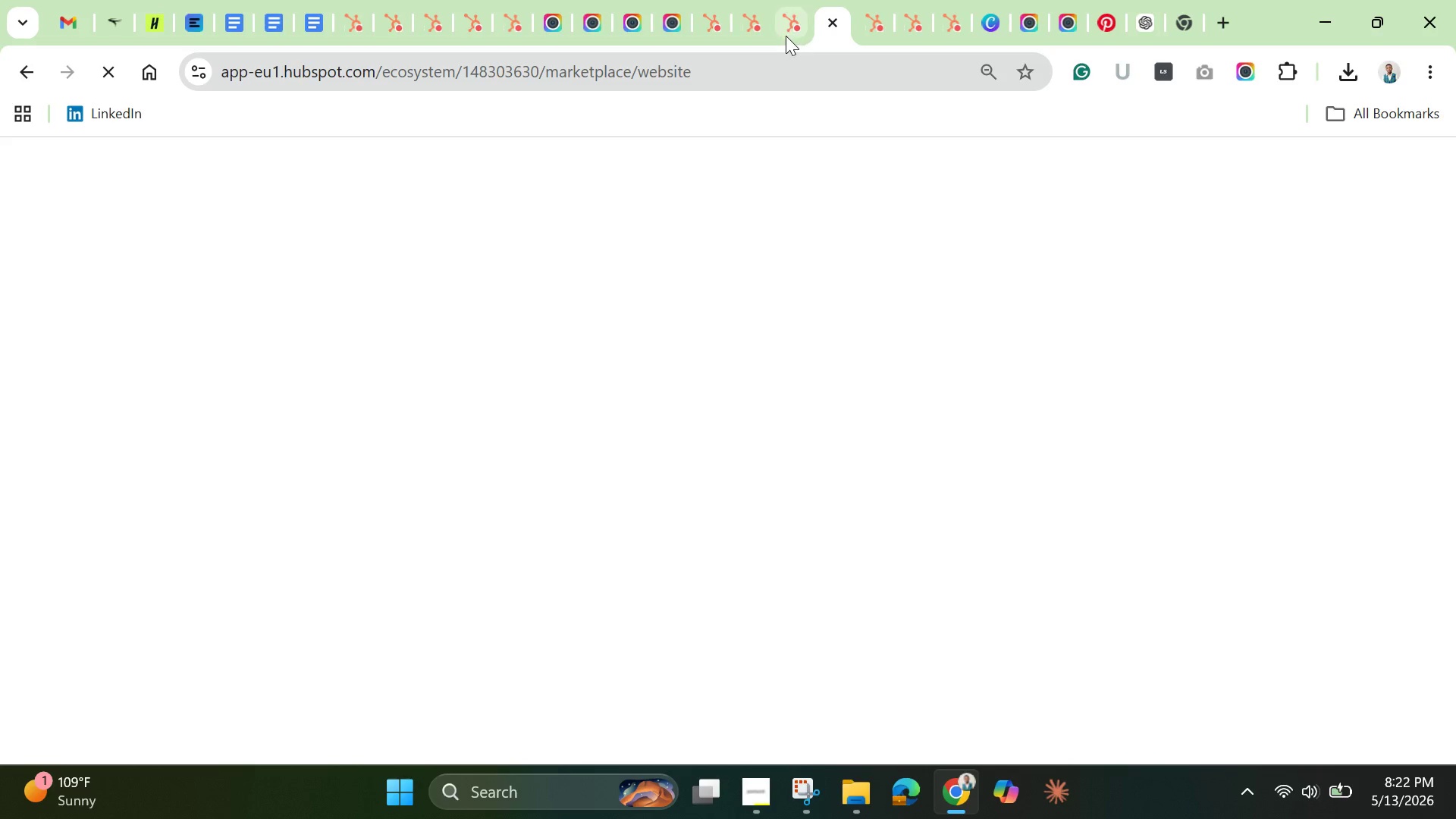 
mouse_move([770, 49])
 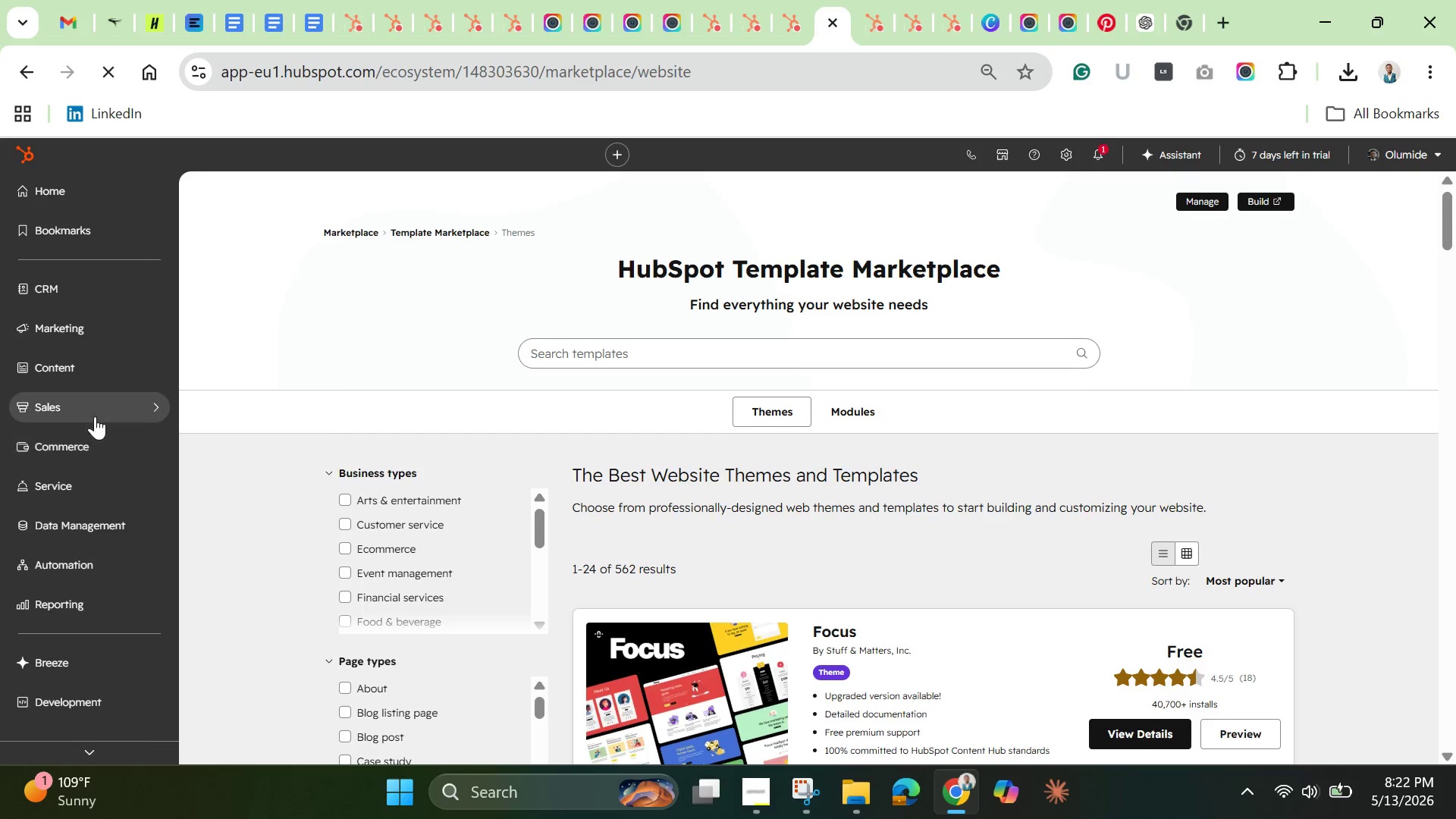 
left_click([82, 333])
 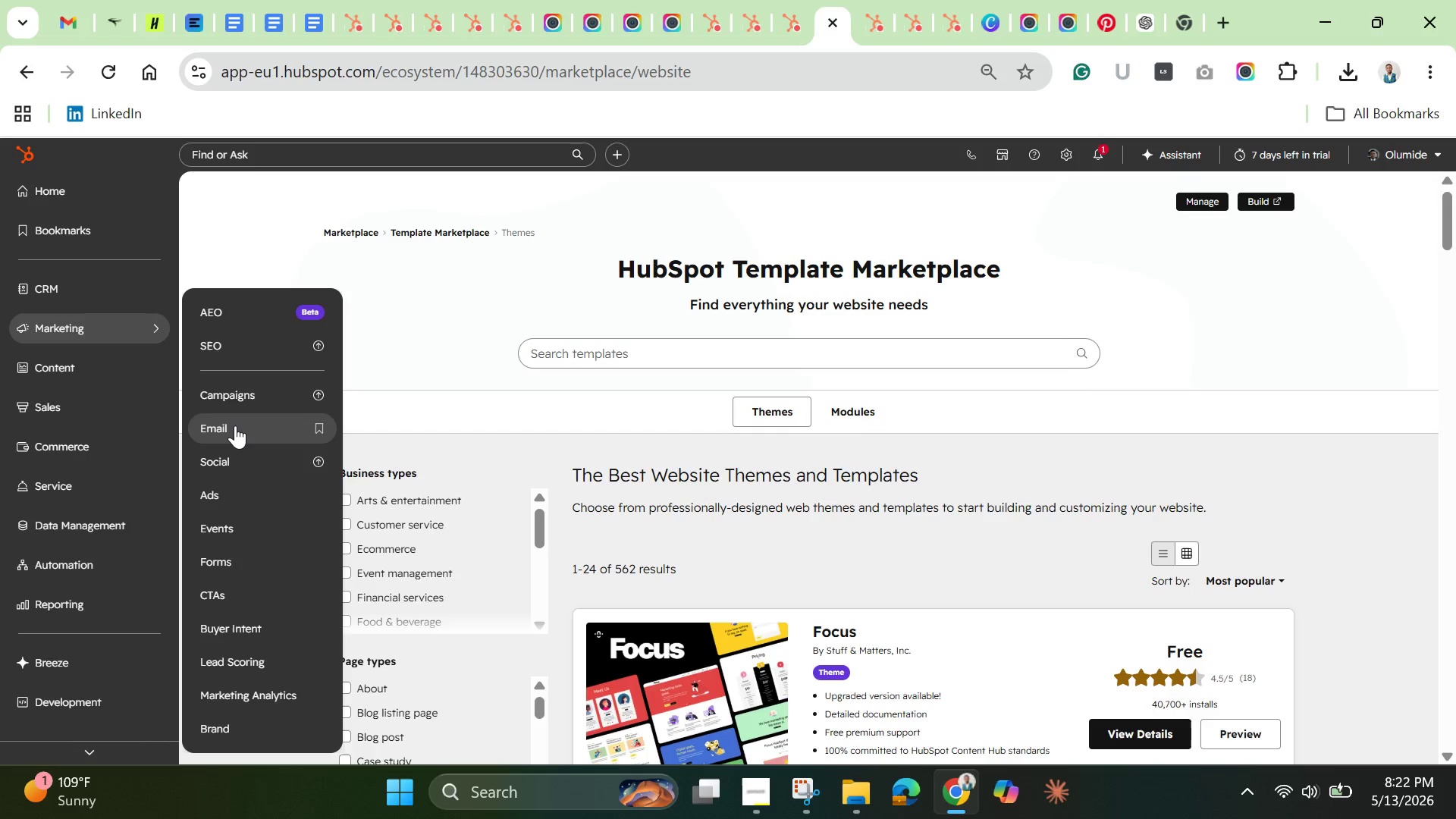 
left_click([235, 425])
 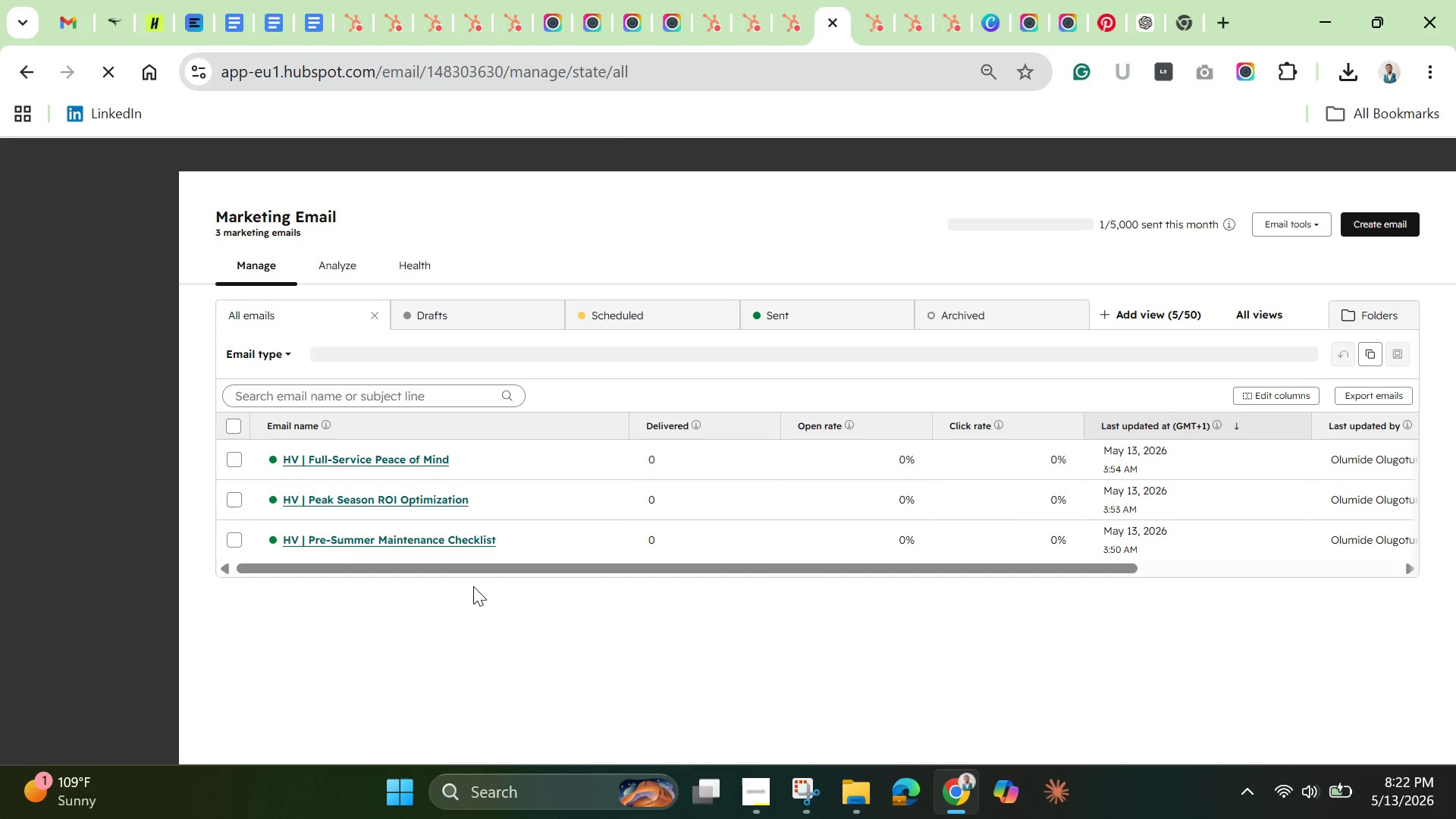 
wait(6.98)
 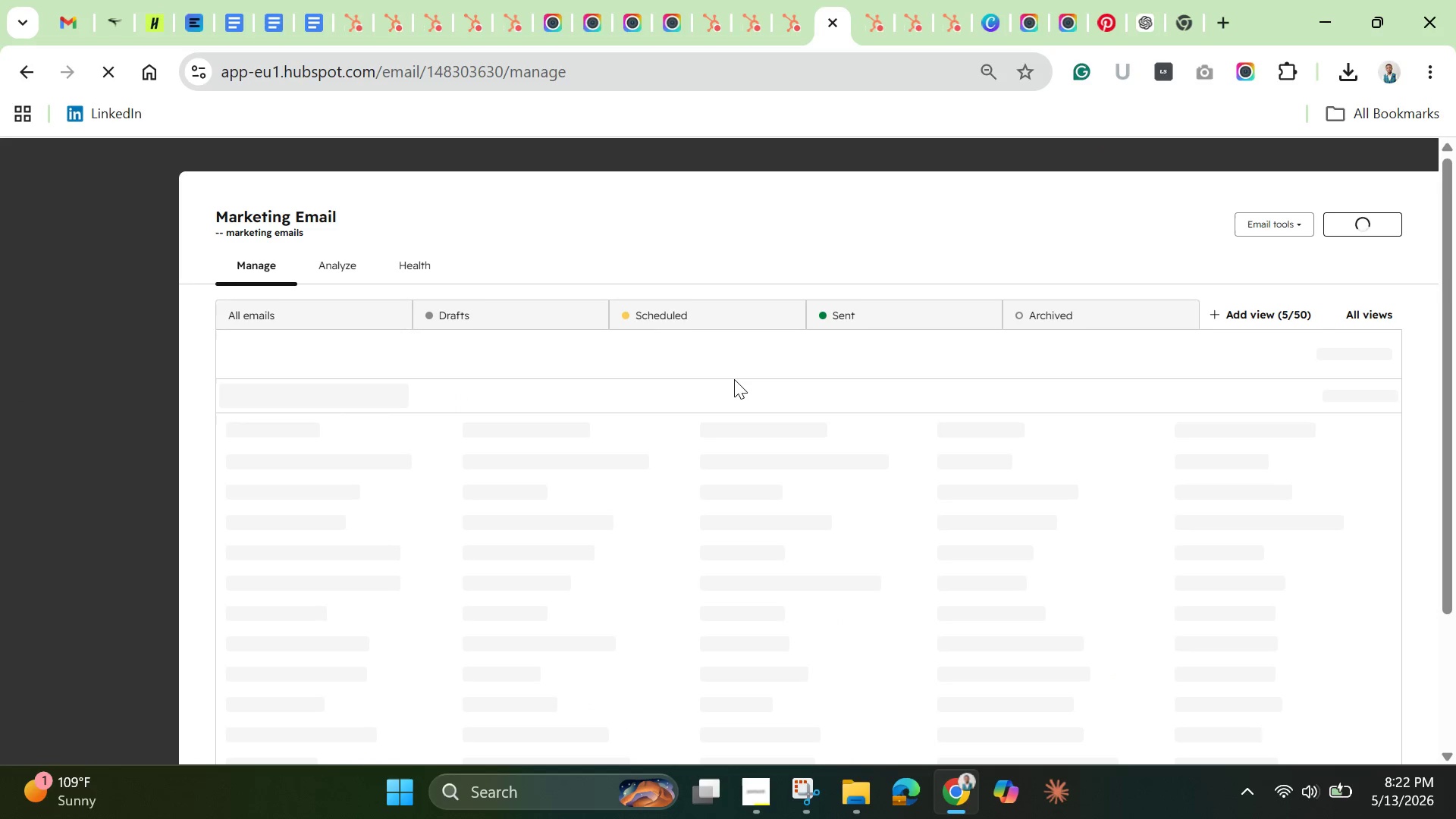 
left_click_drag(start_coordinate=[418, 535], to_coordinate=[413, 535])
 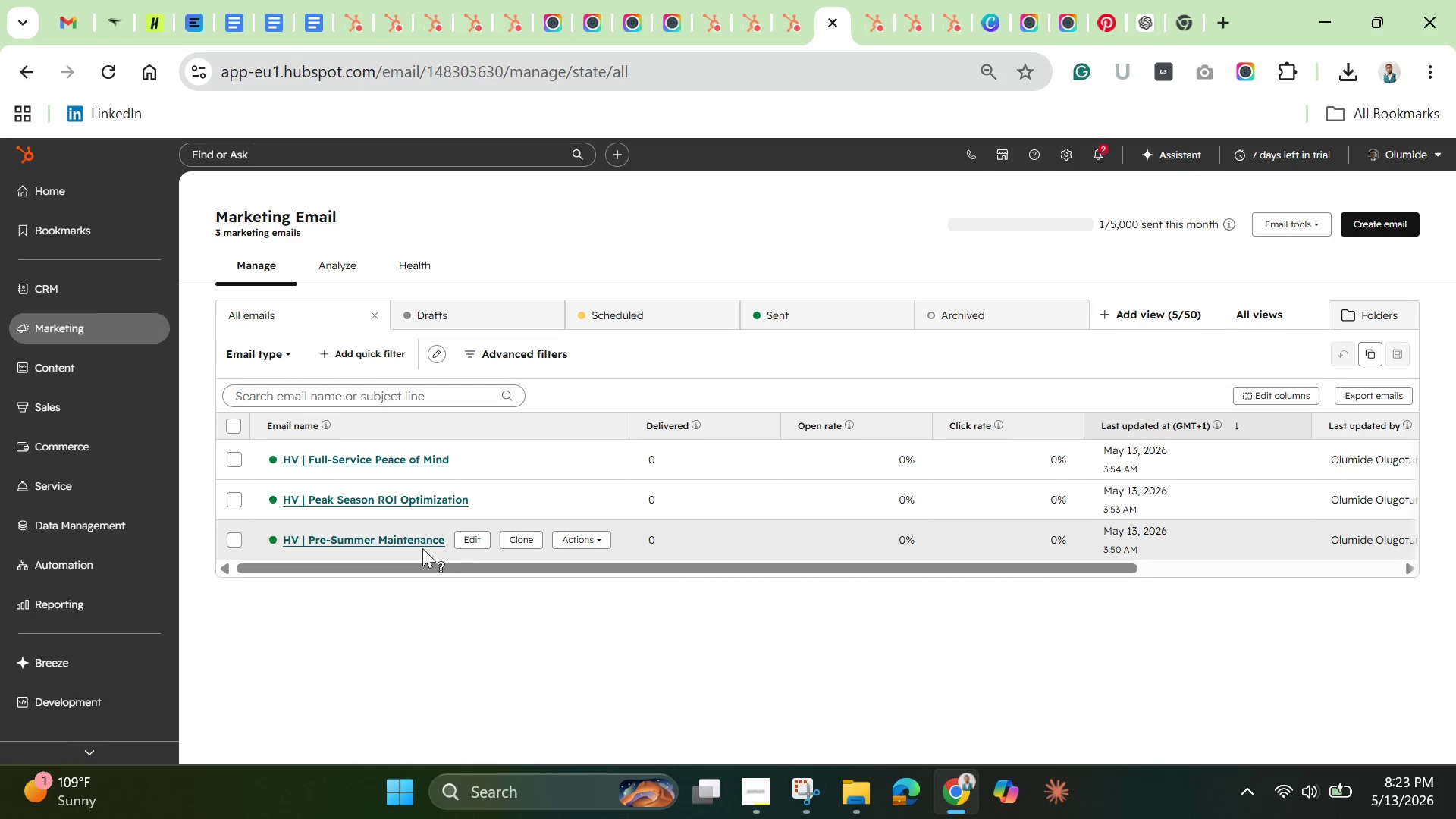 
wait(13.49)
 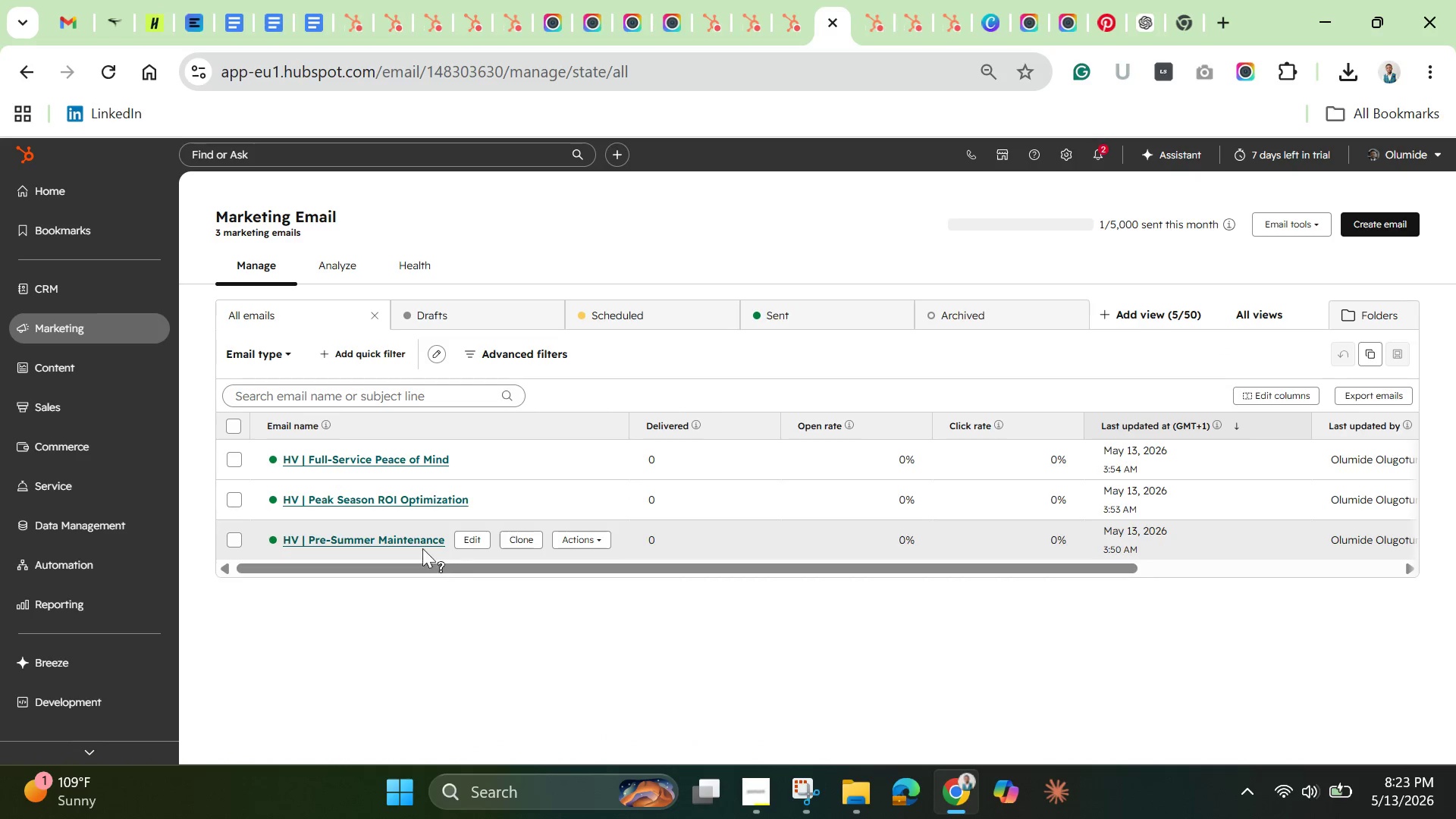 
left_click_drag(start_coordinate=[827, 36], to_coordinate=[426, 42])
 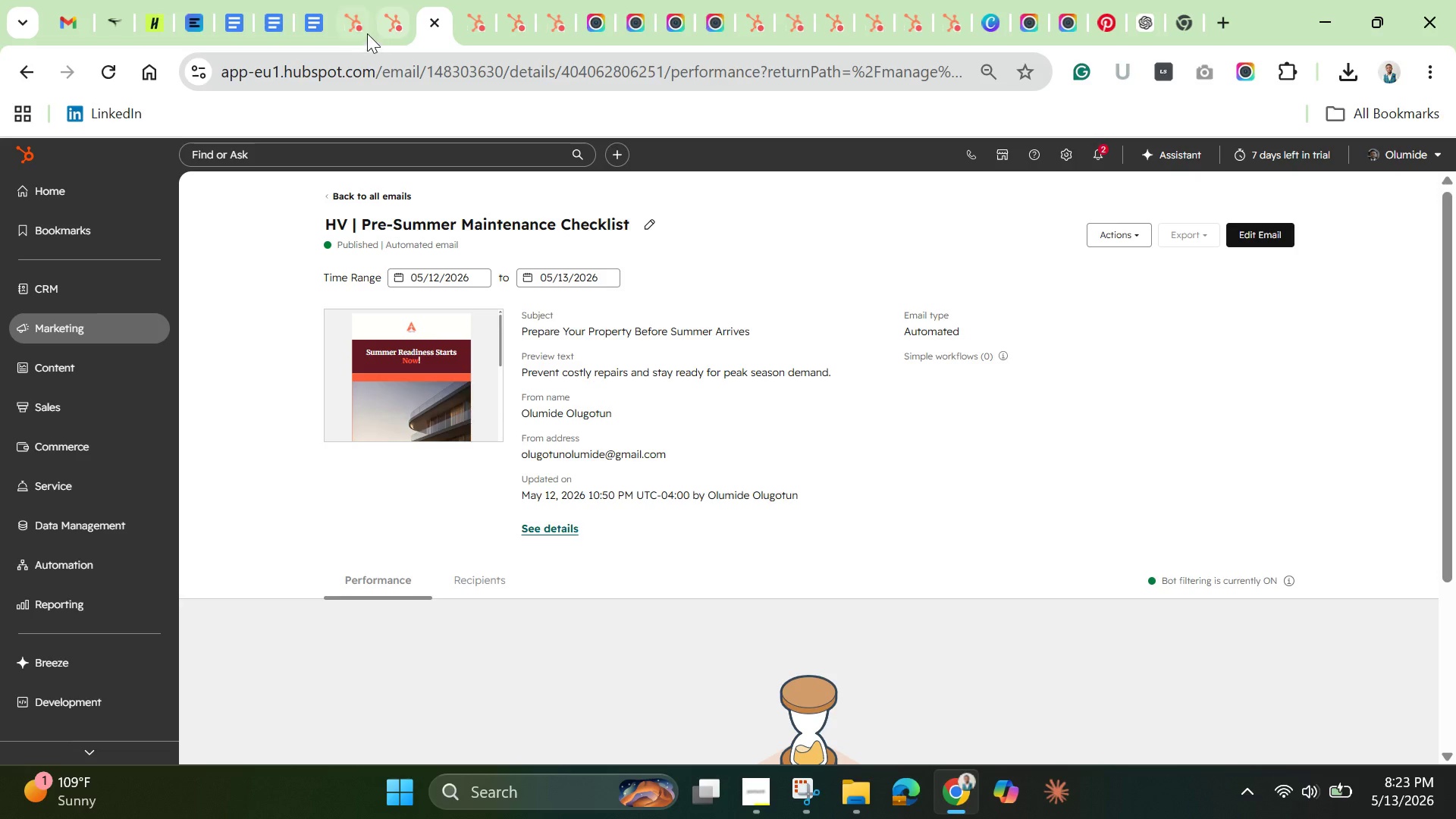 
left_click([351, 24])
 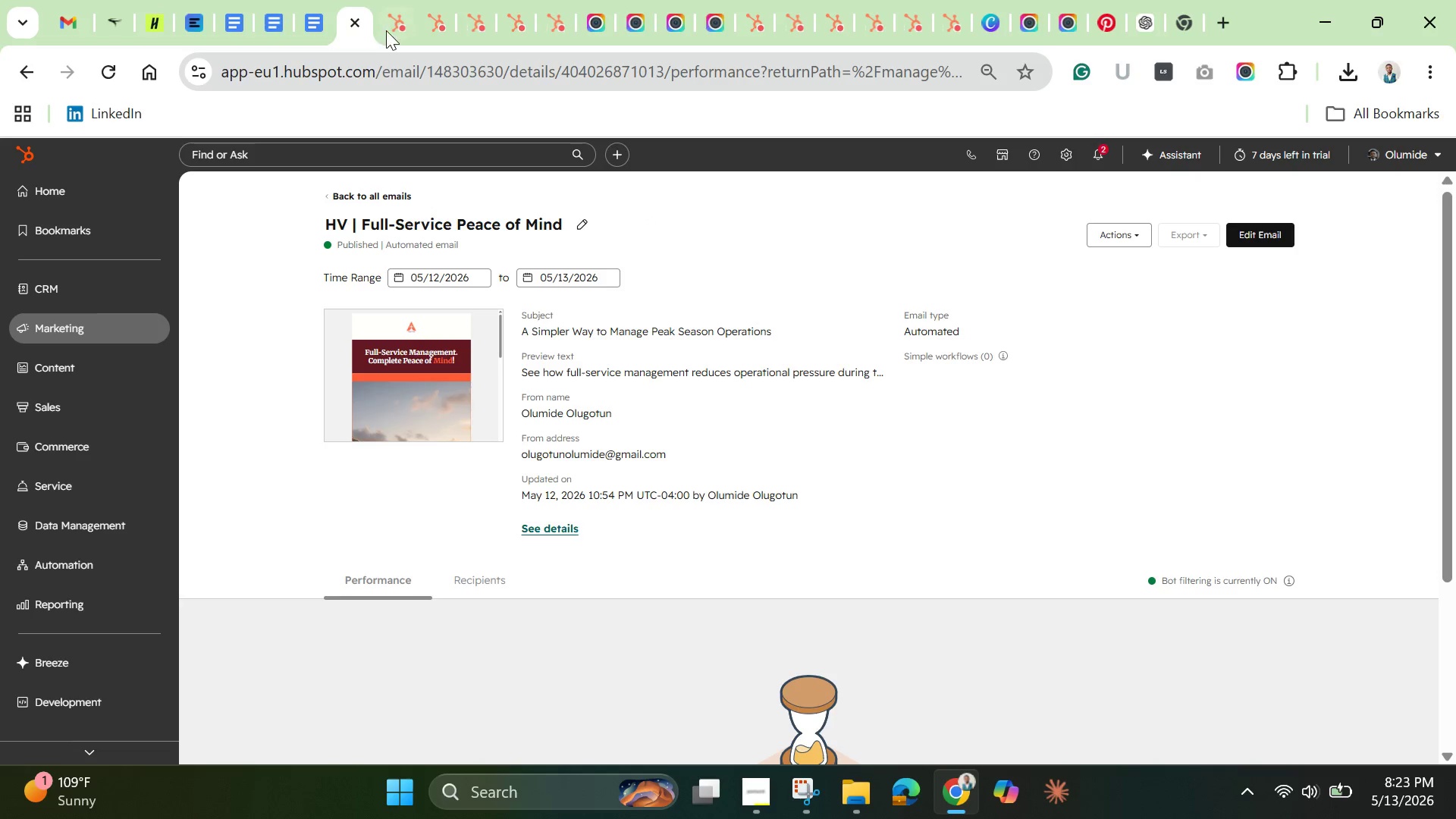 
left_click([390, 30])
 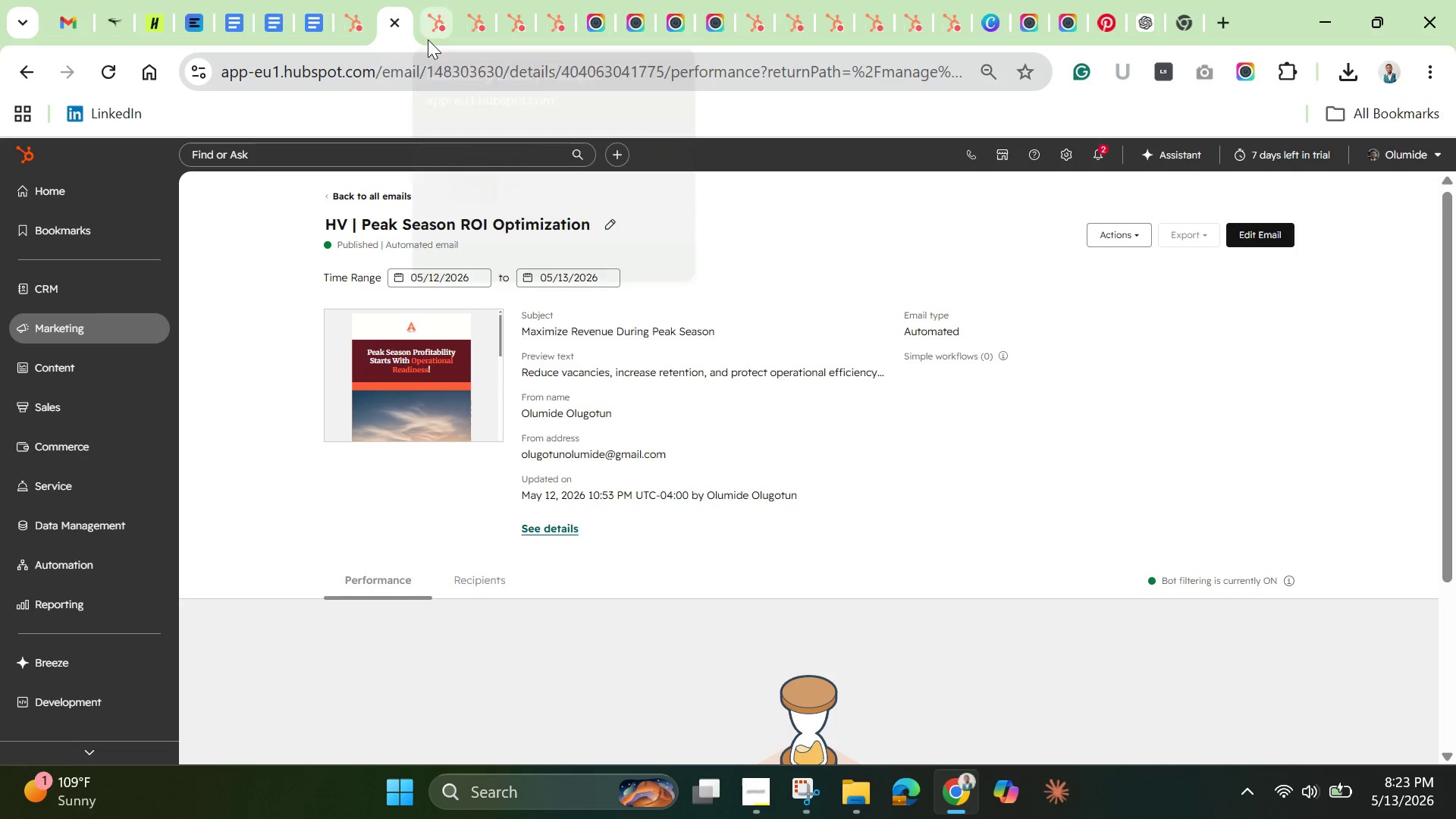 
left_click([428, 39])
 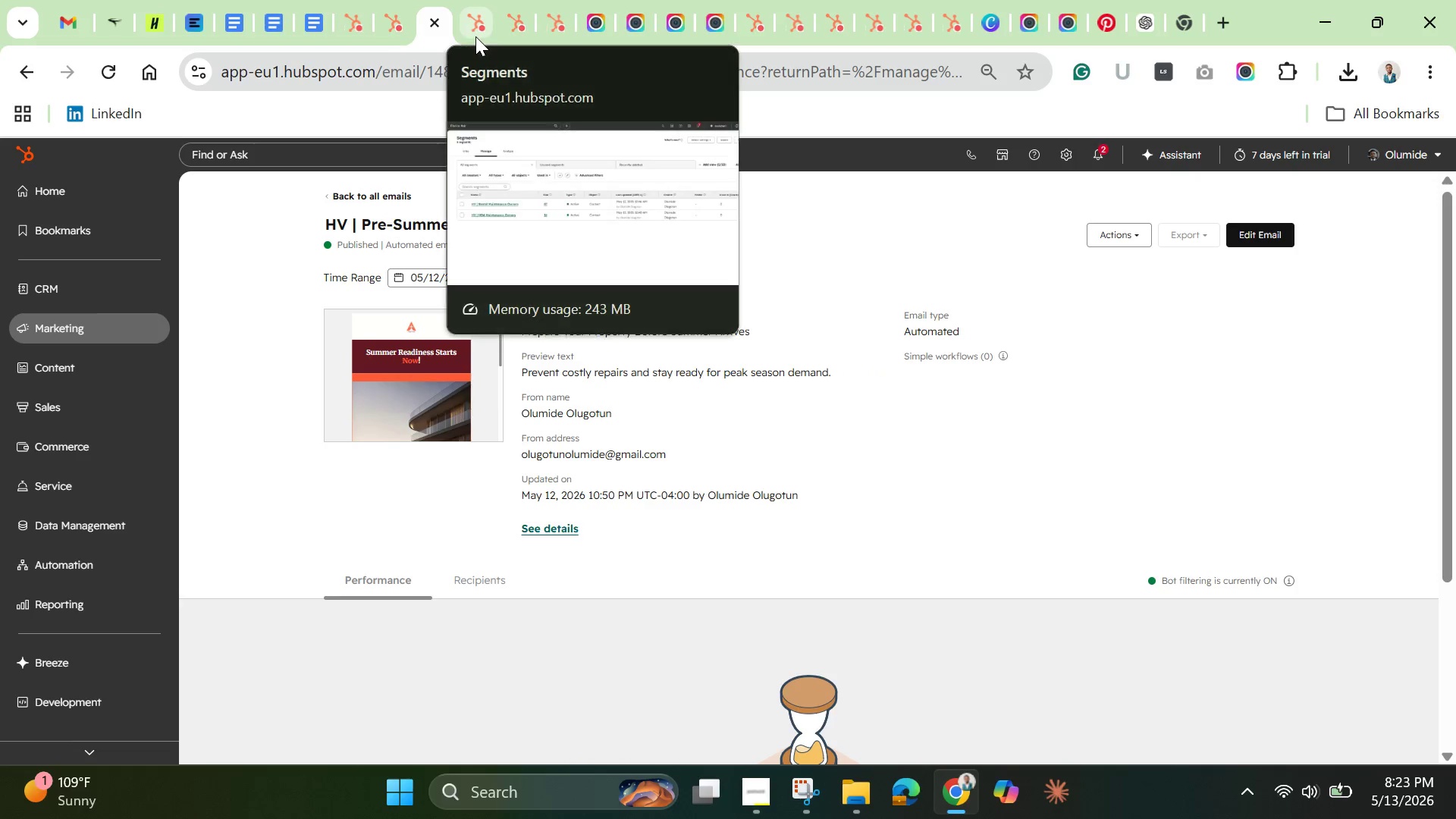 
left_click([473, 36])
 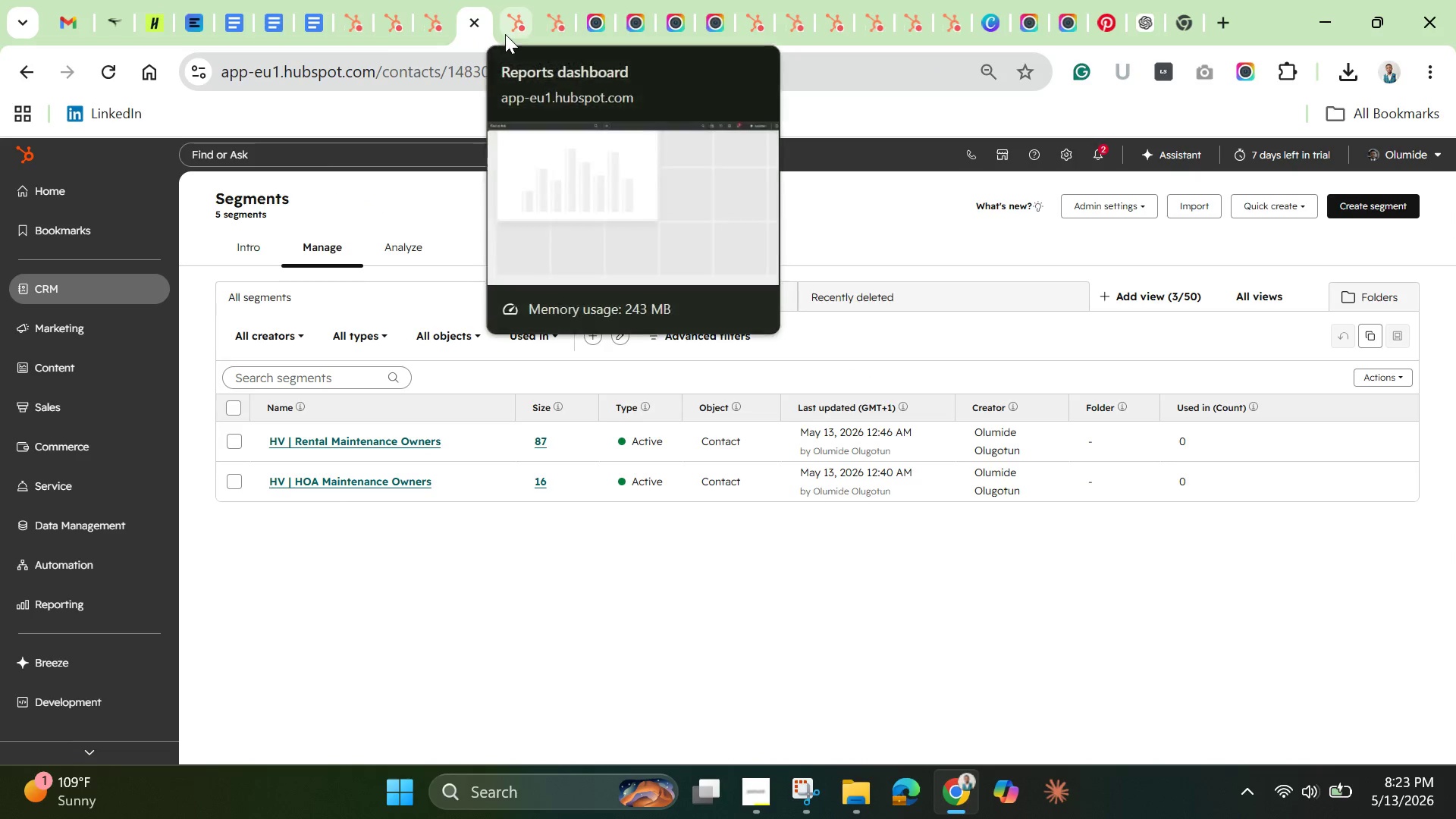 
left_click([507, 34])
 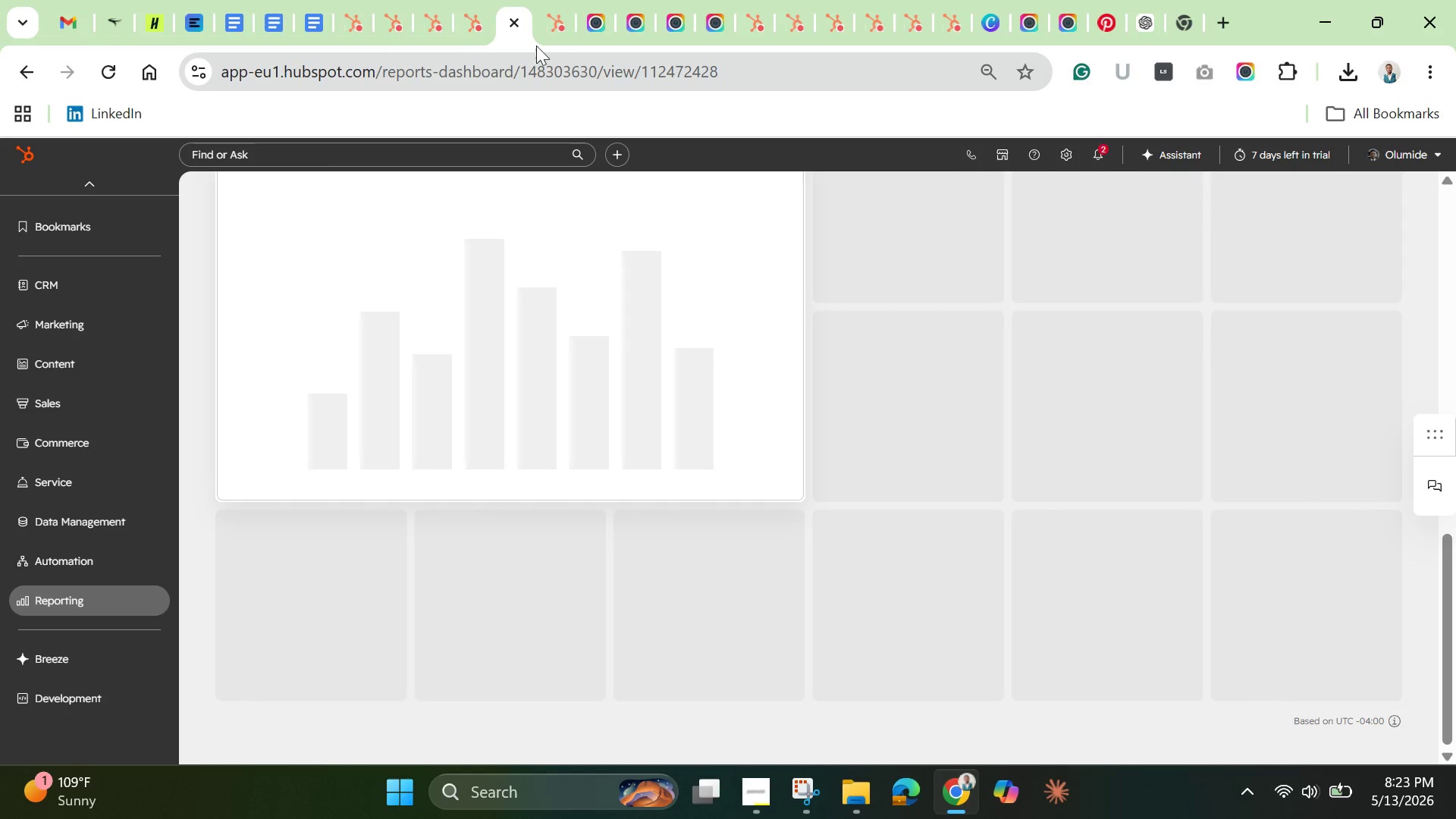 
mouse_move([544, 61])
 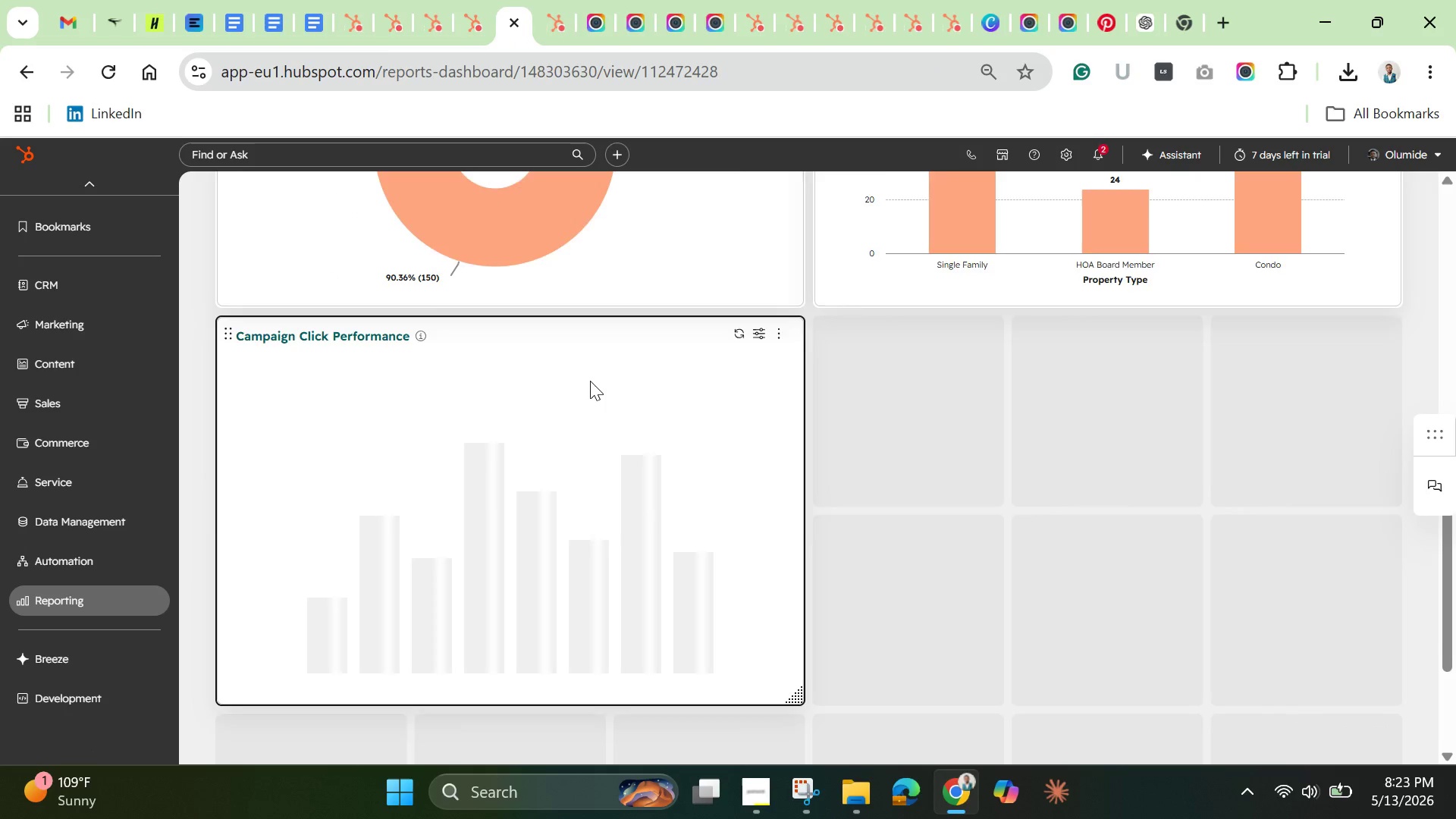 
scroll: coordinate [587, 381], scroll_direction: up, amount: 8.0
 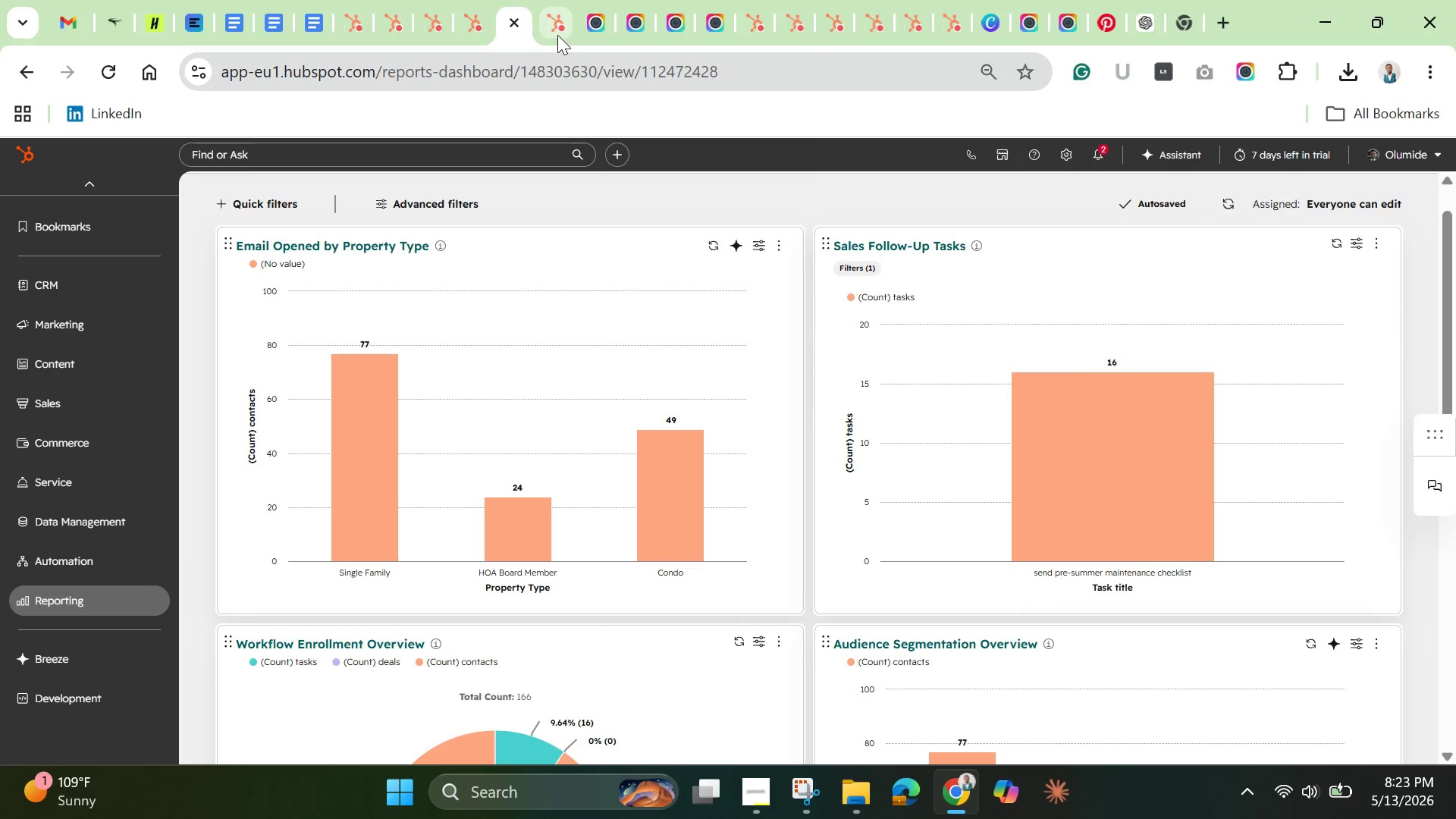 
left_click([554, 33])
 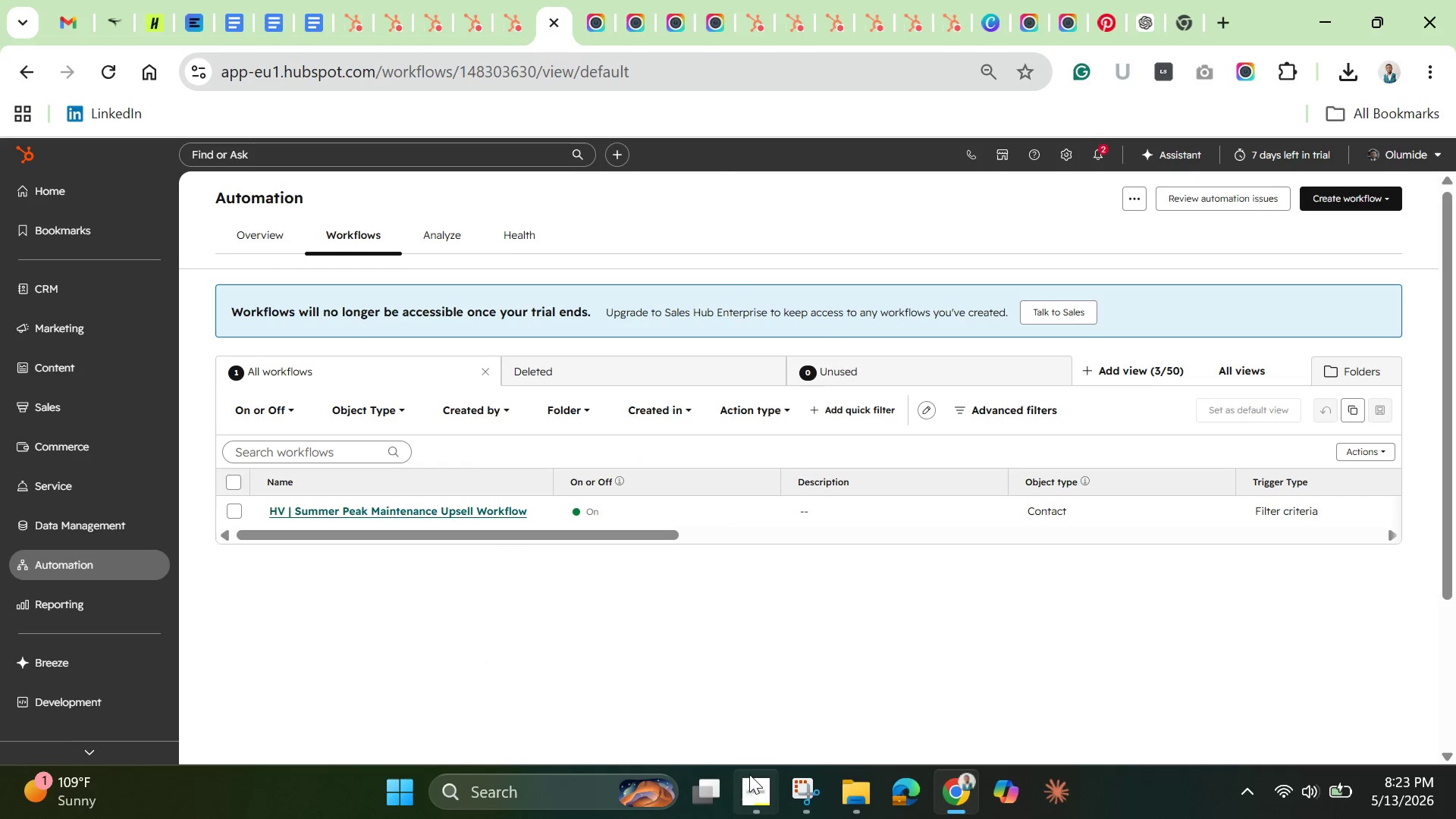 
wait(6.38)
 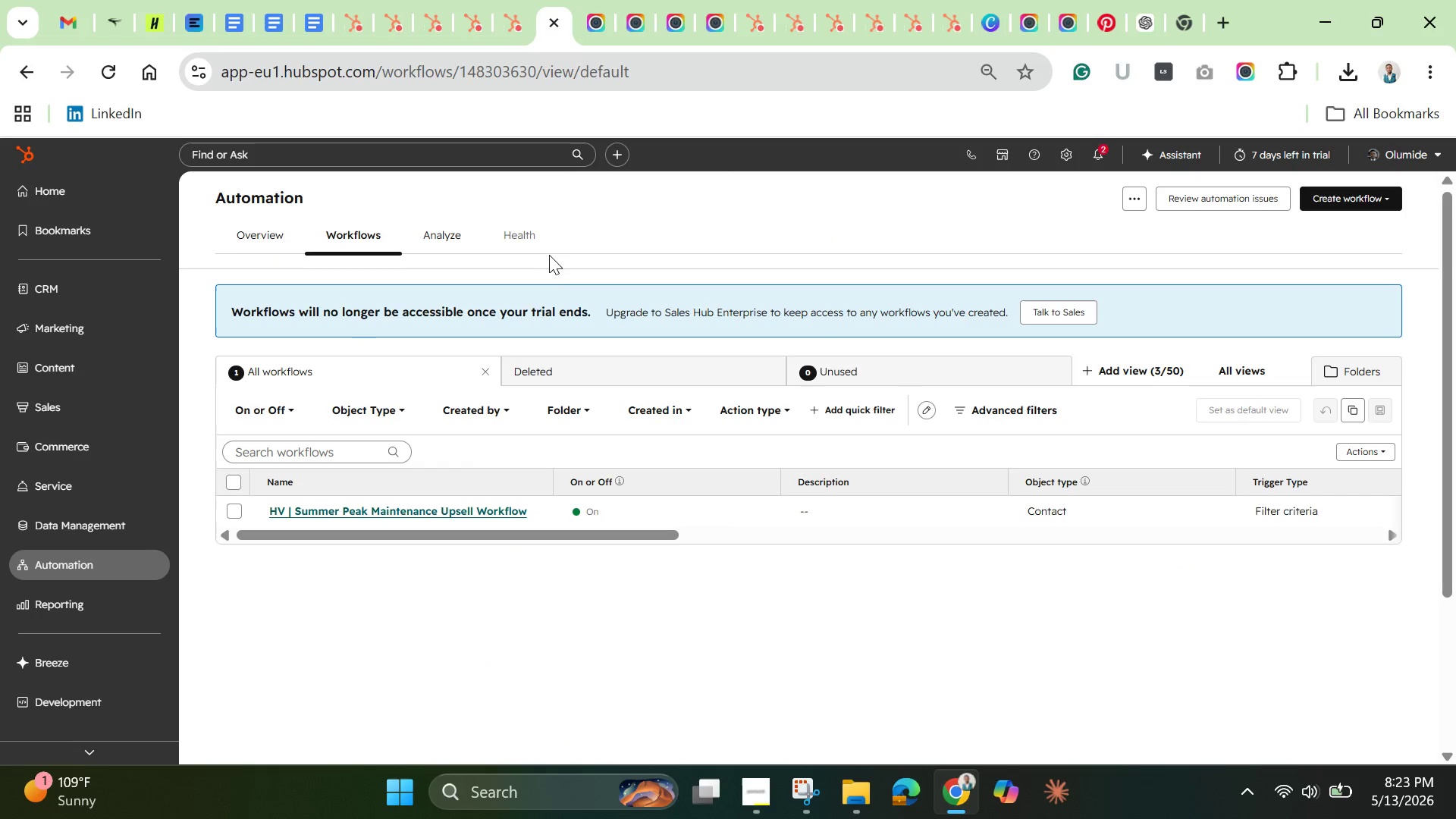 
left_click([854, 792])
 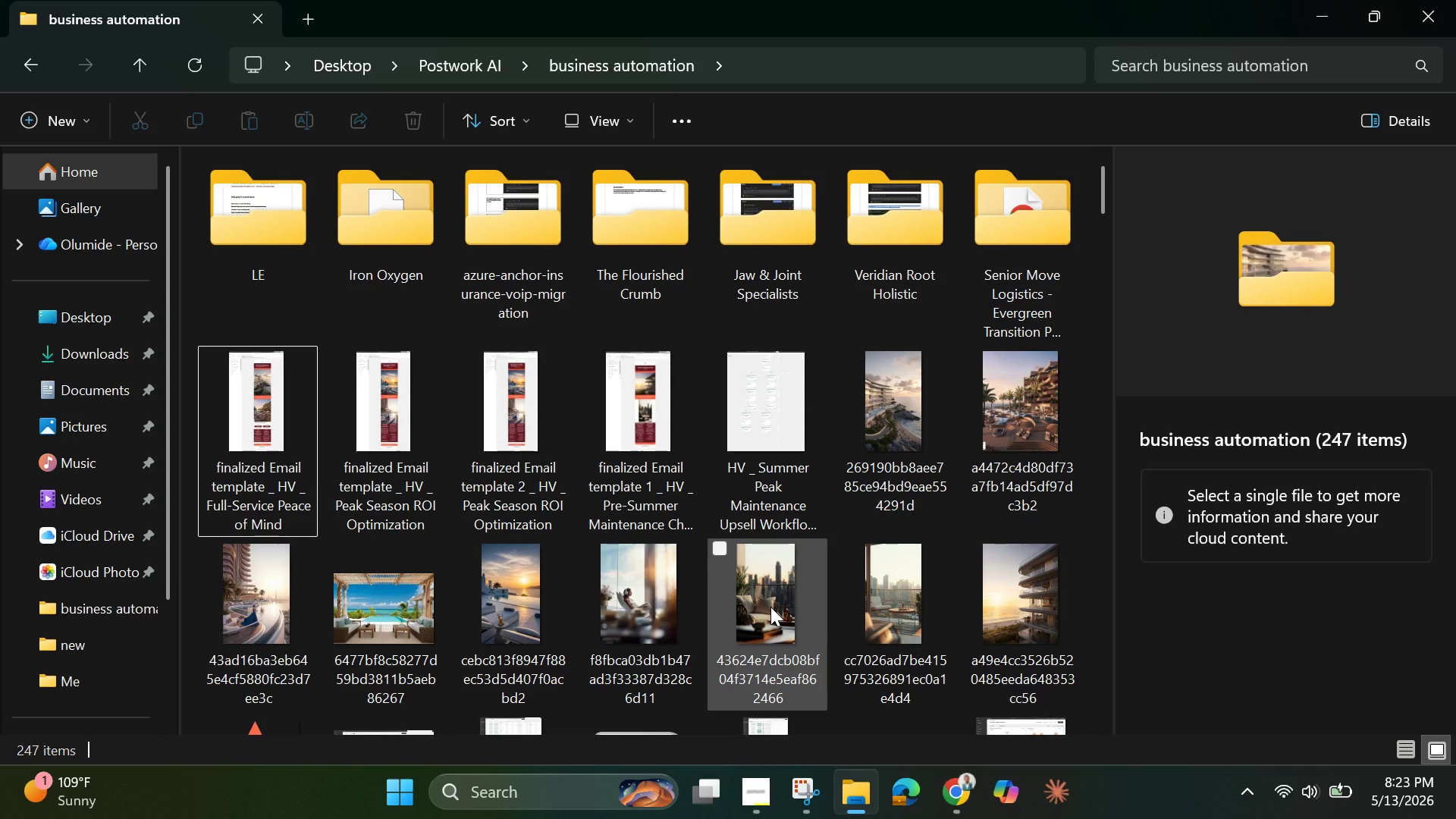 
scroll: coordinate [770, 607], scroll_direction: up, amount: 3.0
 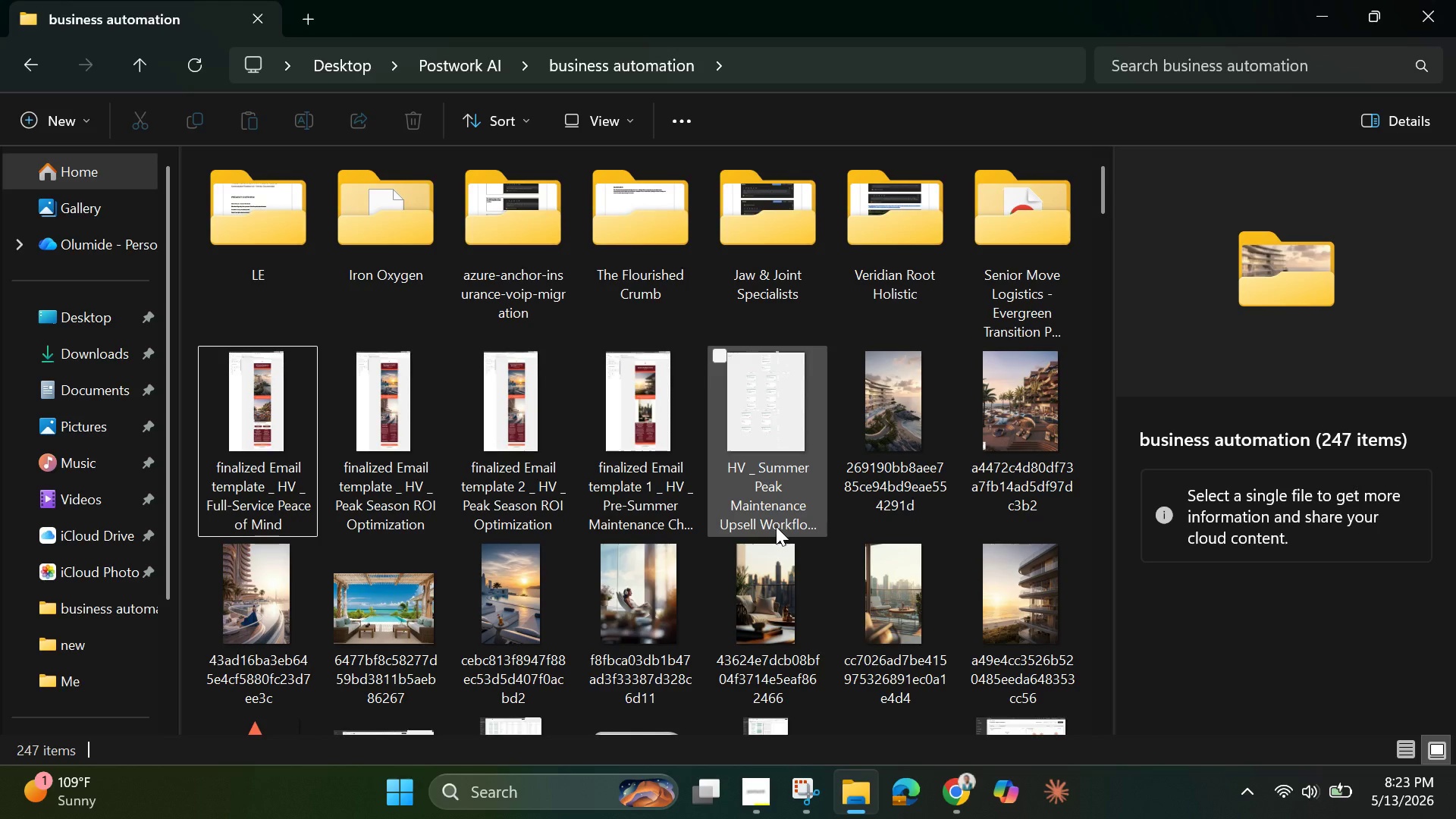 
mouse_move([758, 542])
 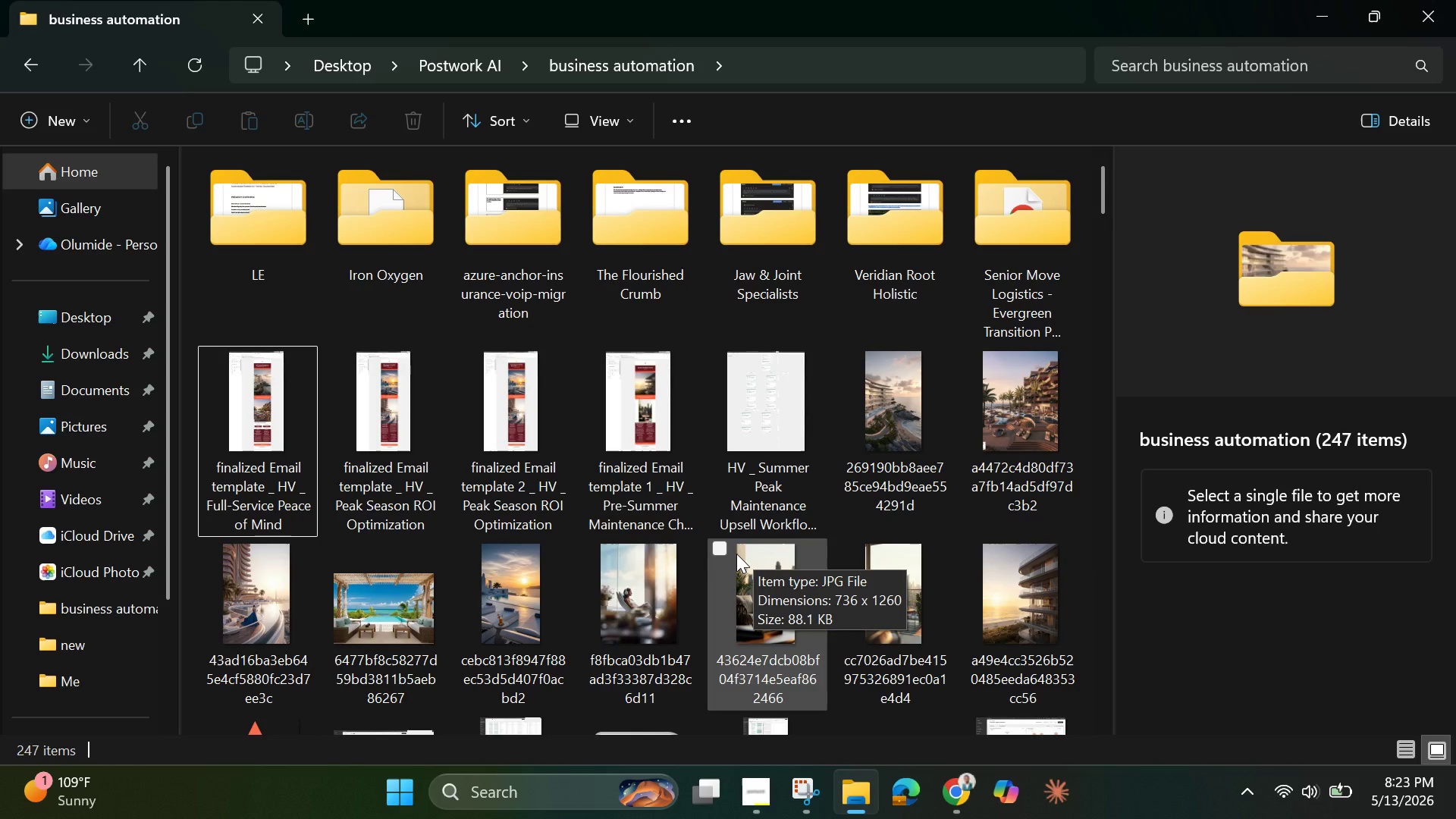 
wait(18.25)
 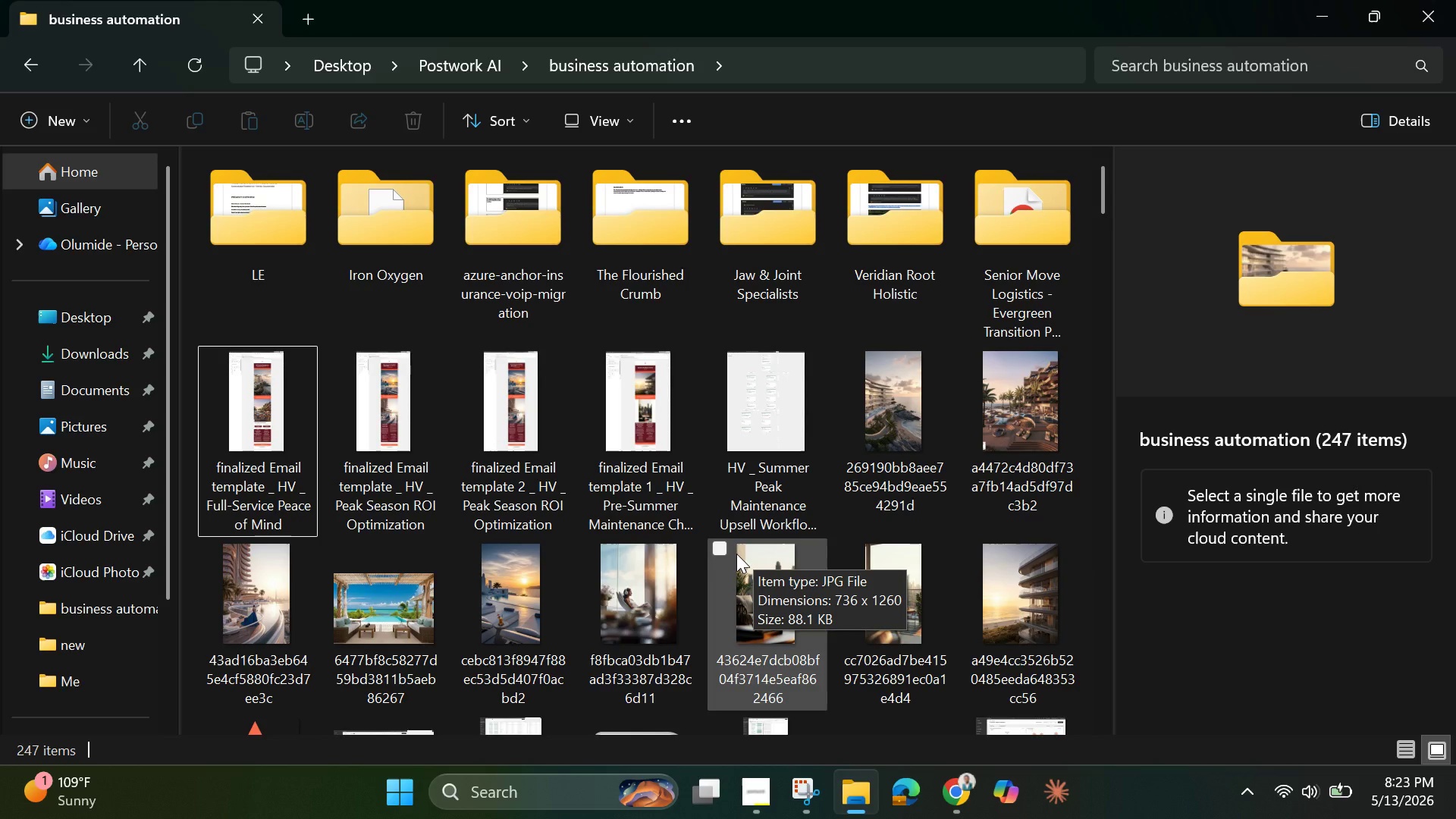 
left_click([1316, 17])
 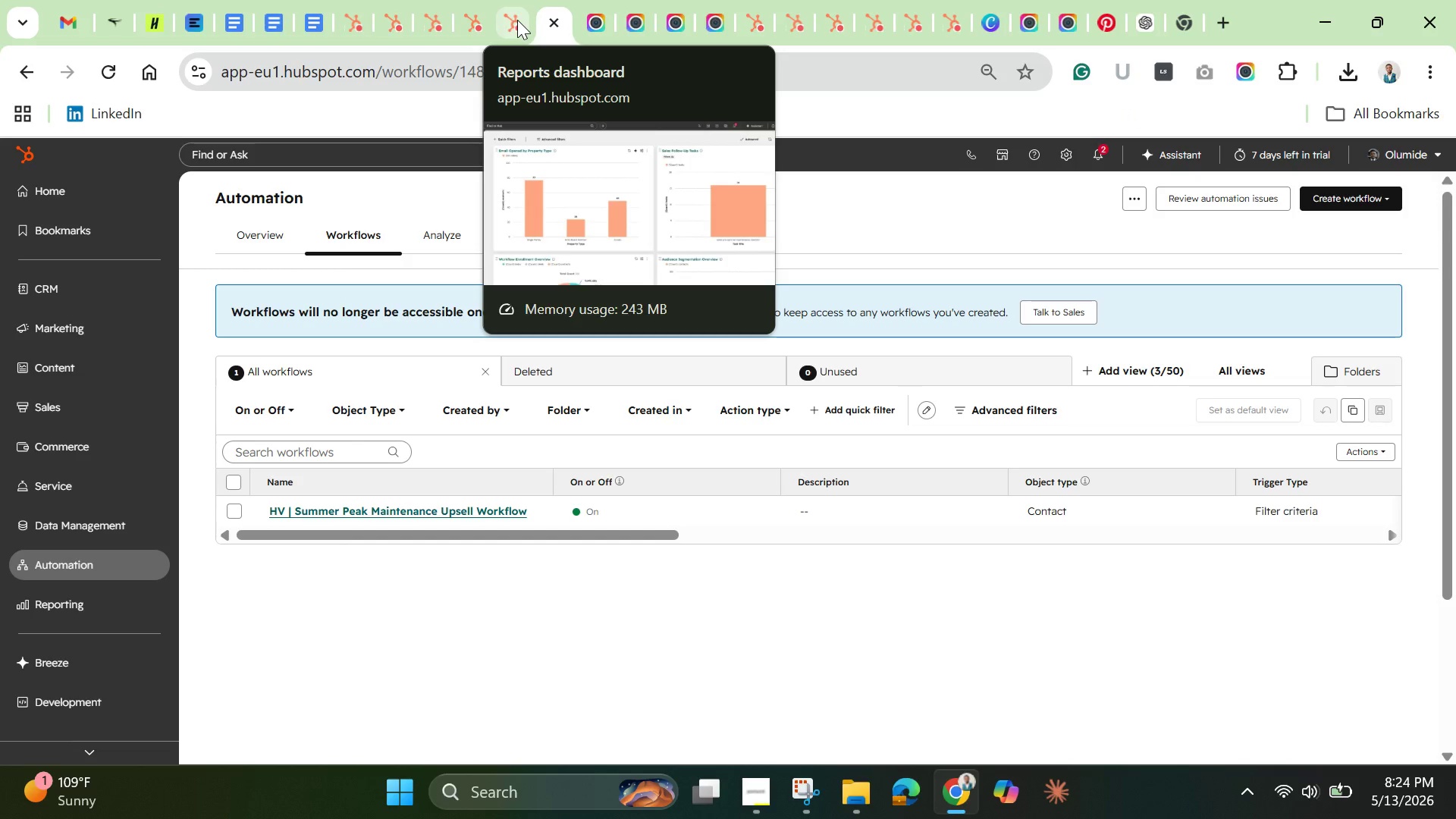 
left_click([513, 18])
 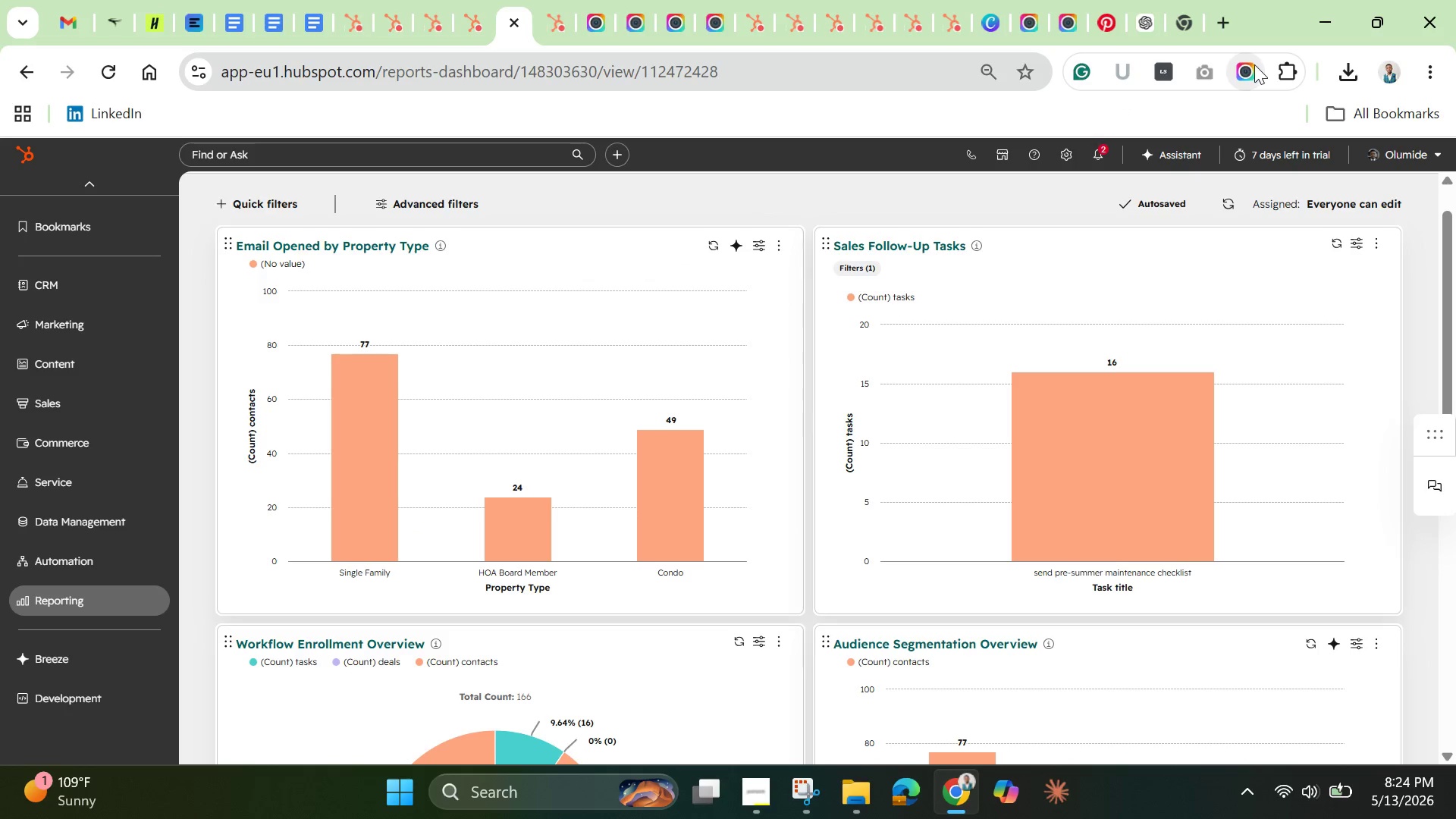 
left_click([1244, 71])
 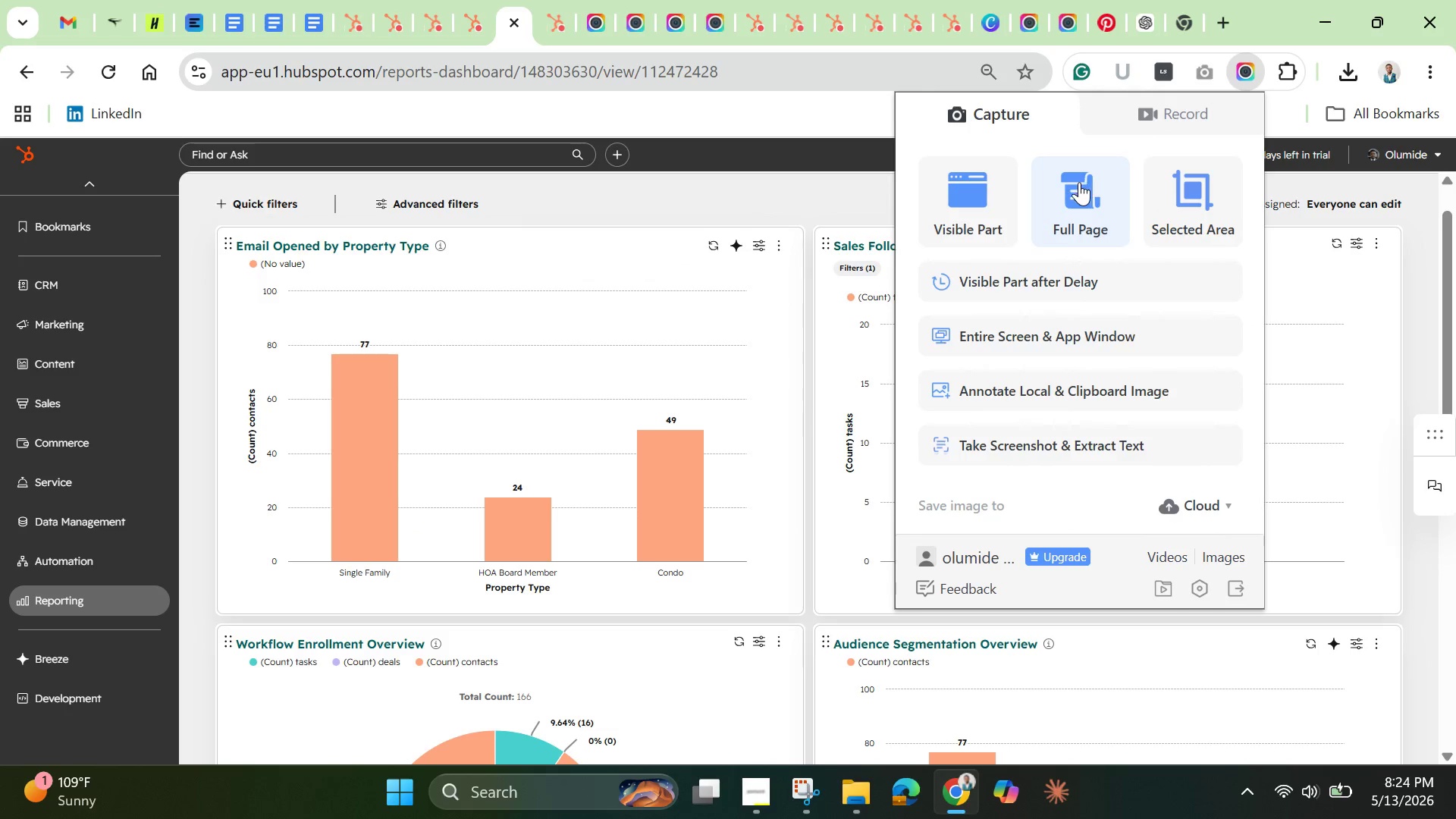 
left_click([1077, 187])
 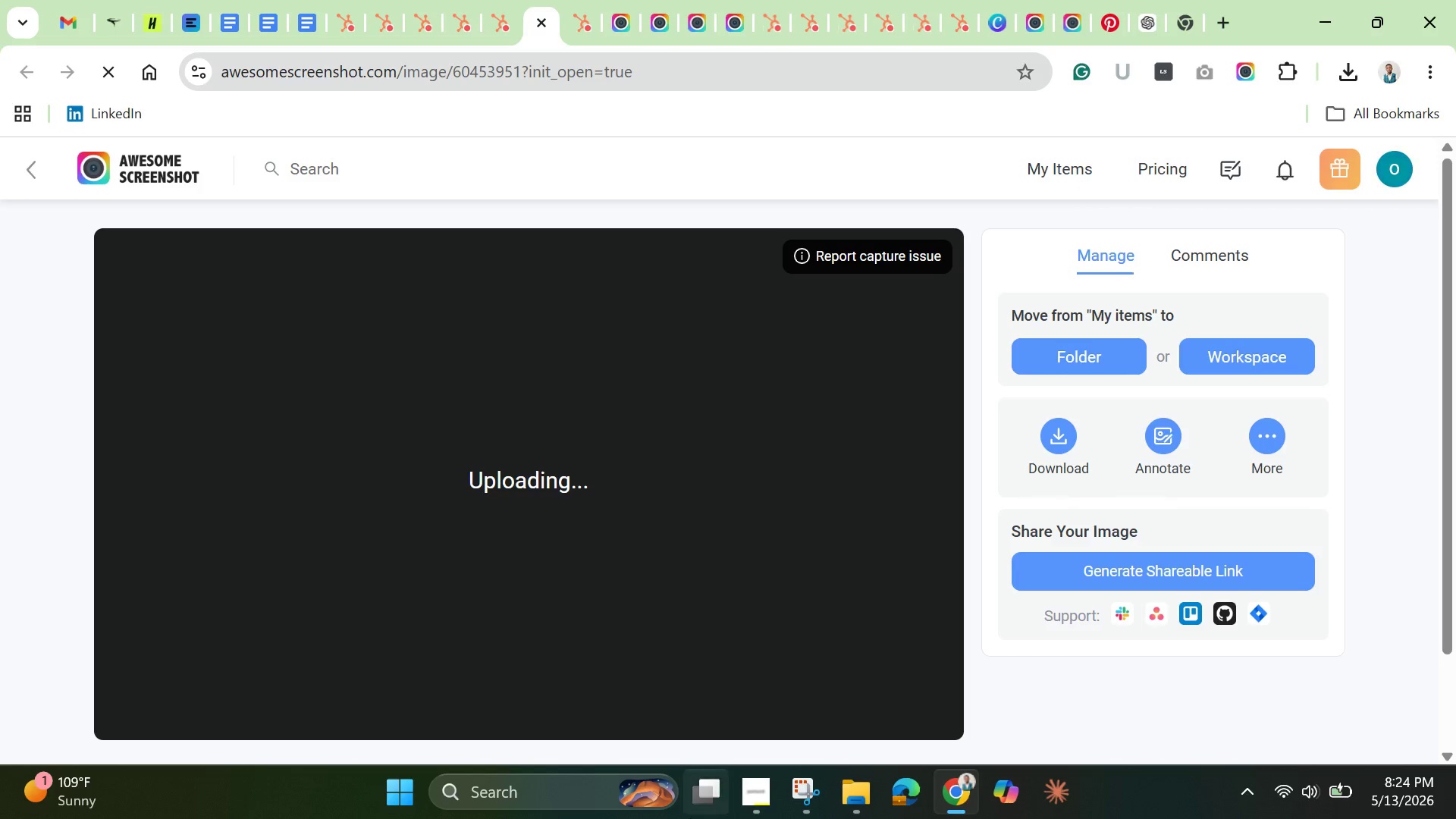 
wait(5.59)
 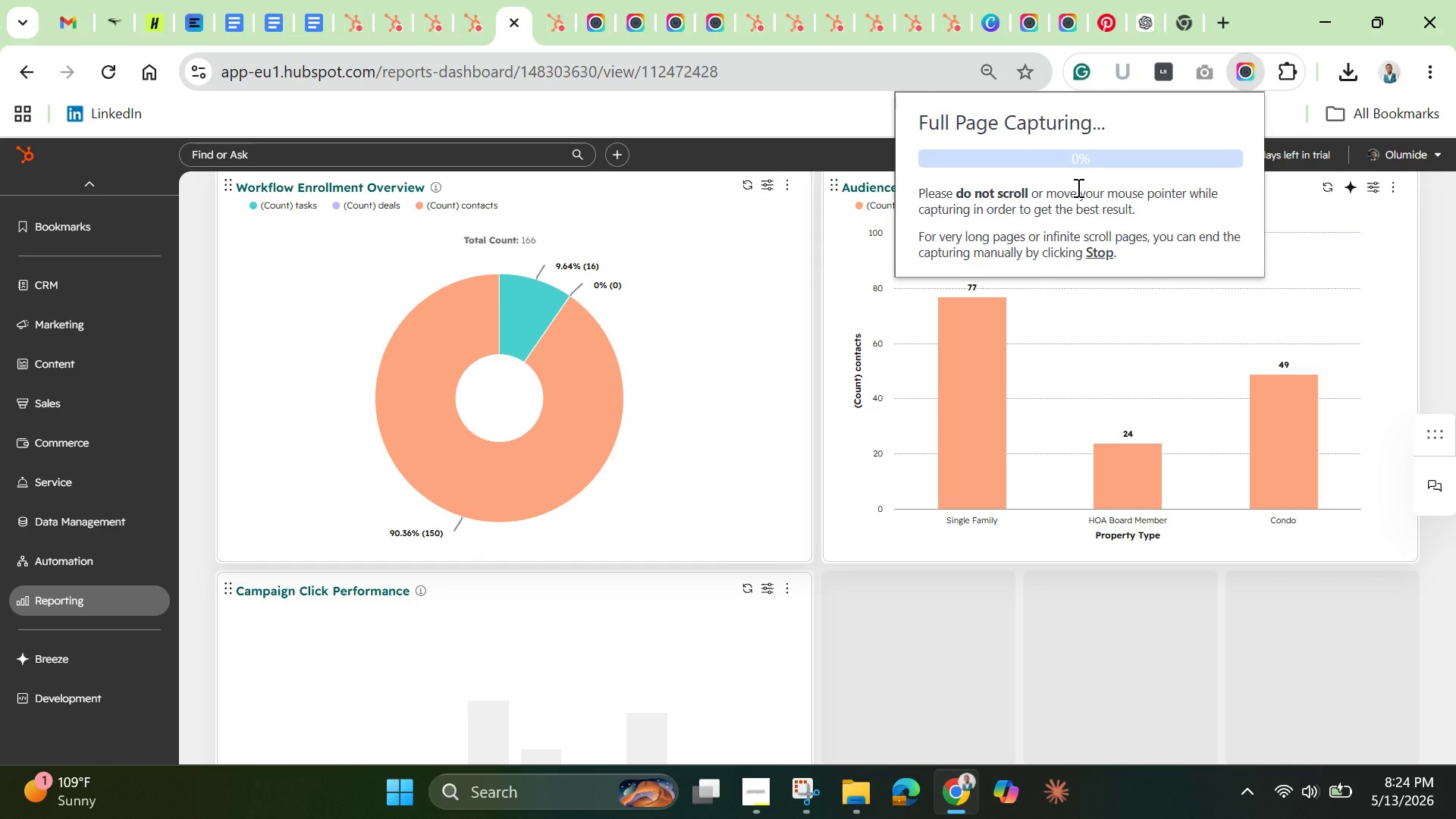 
left_click([761, 786])